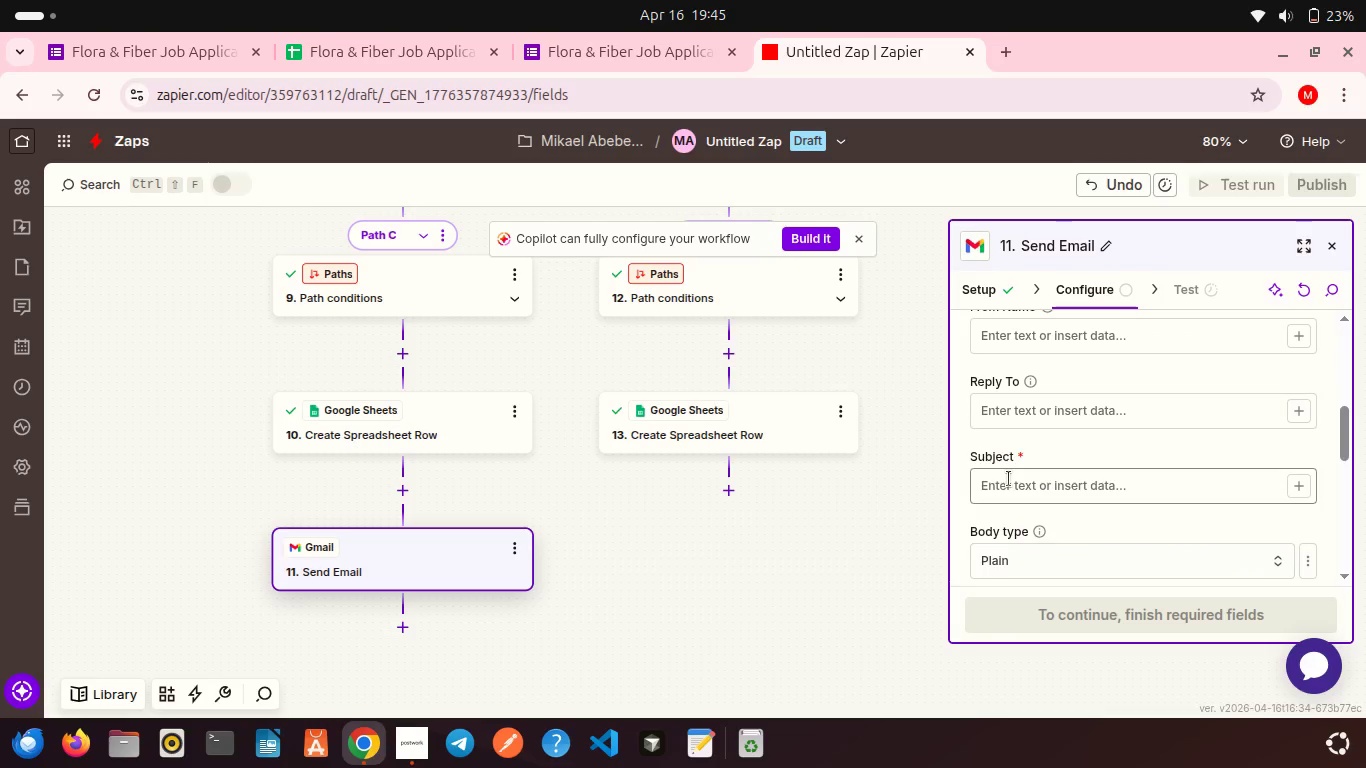 
left_click([1009, 479])
 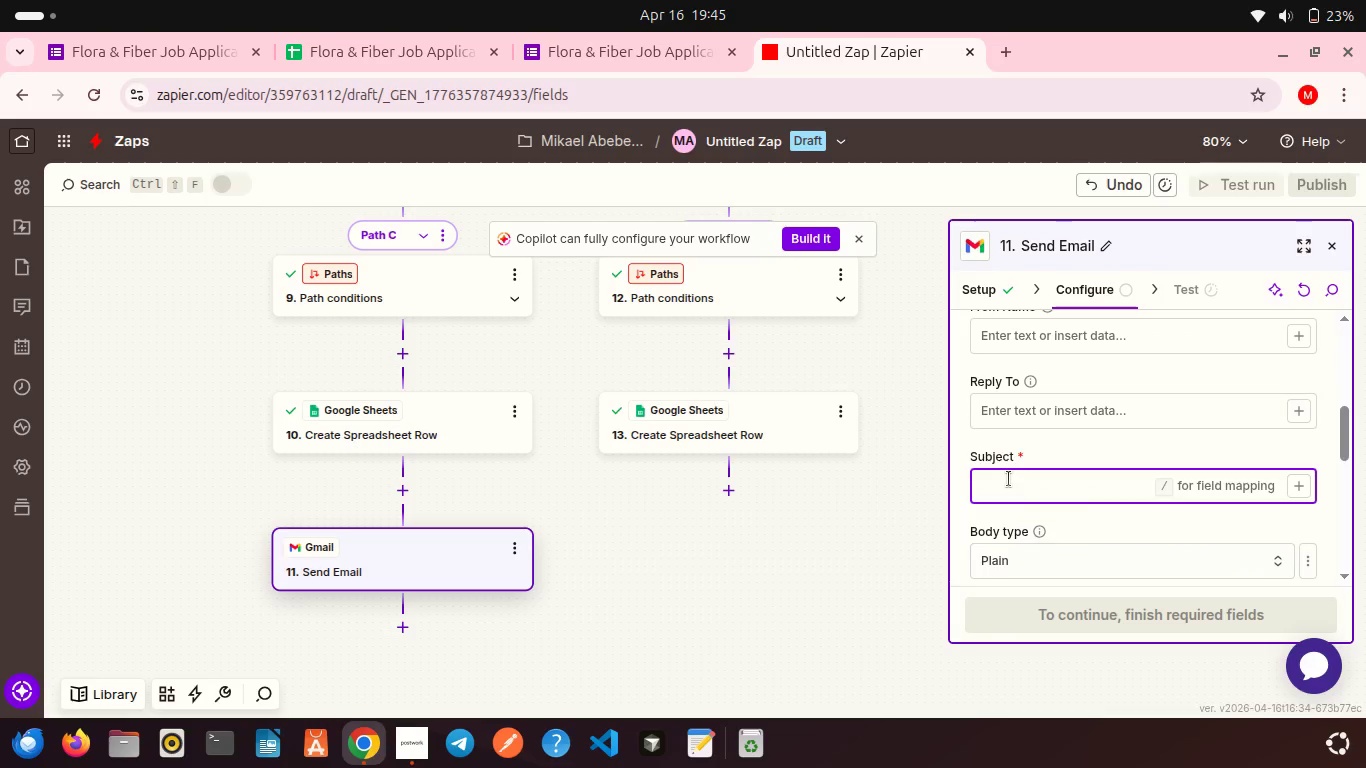 
type(Application Received )
 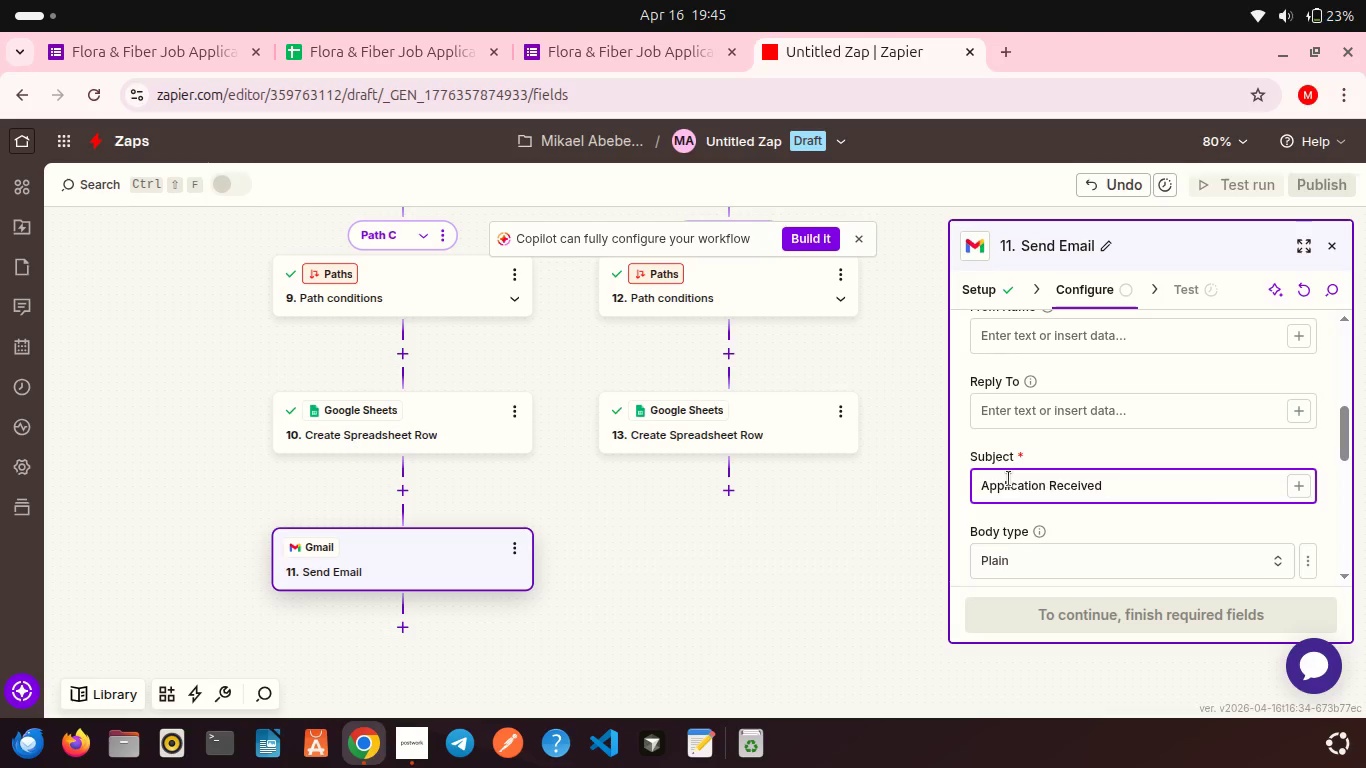 
left_click([1301, 481])
 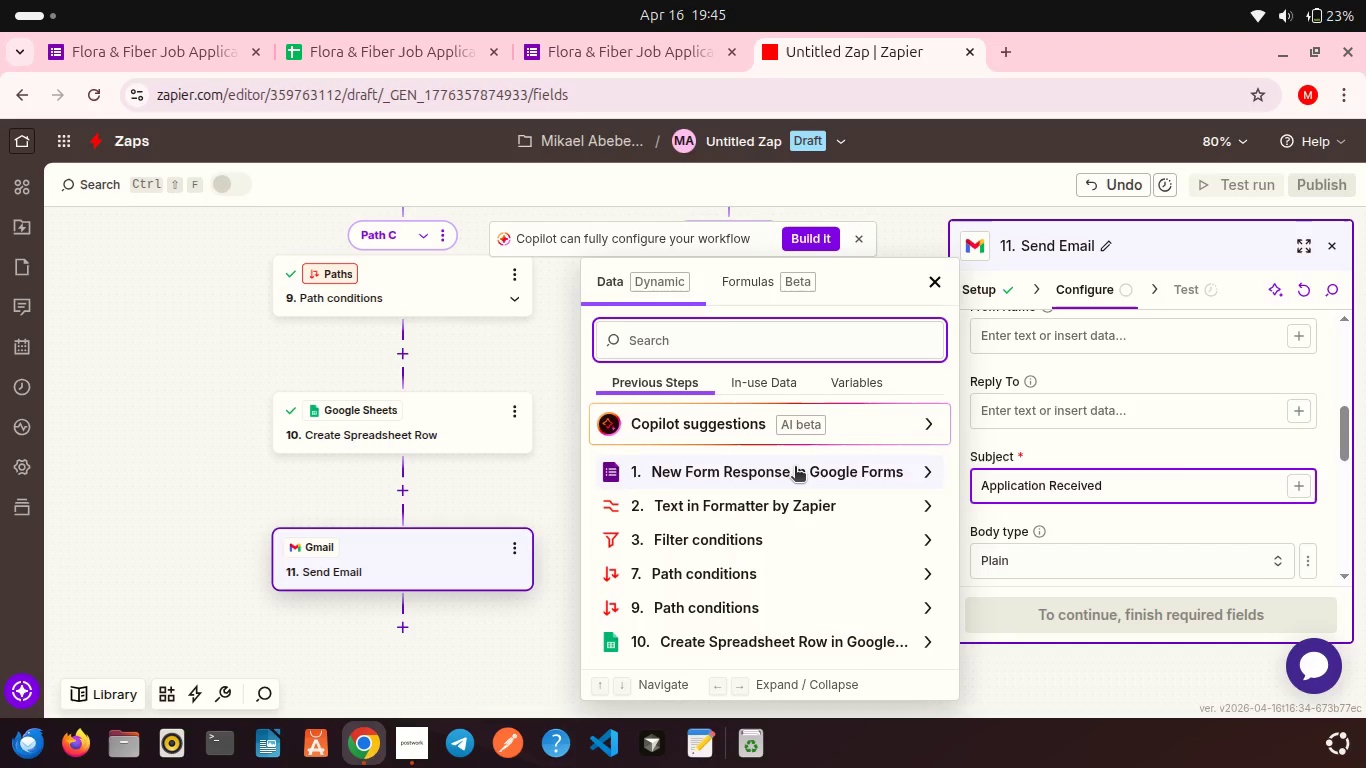 
left_click([794, 471])
 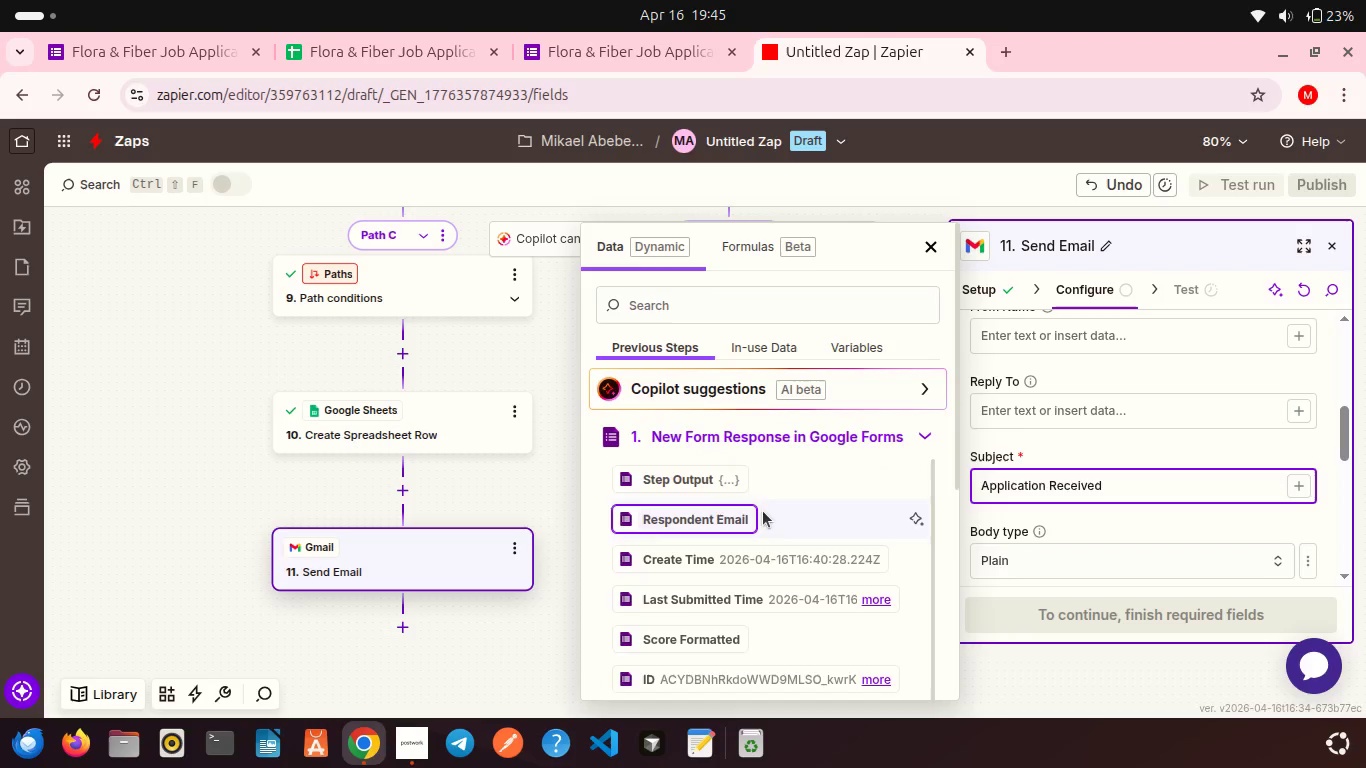 
scroll: coordinate [726, 442], scroll_direction: down, amount: 5.0
 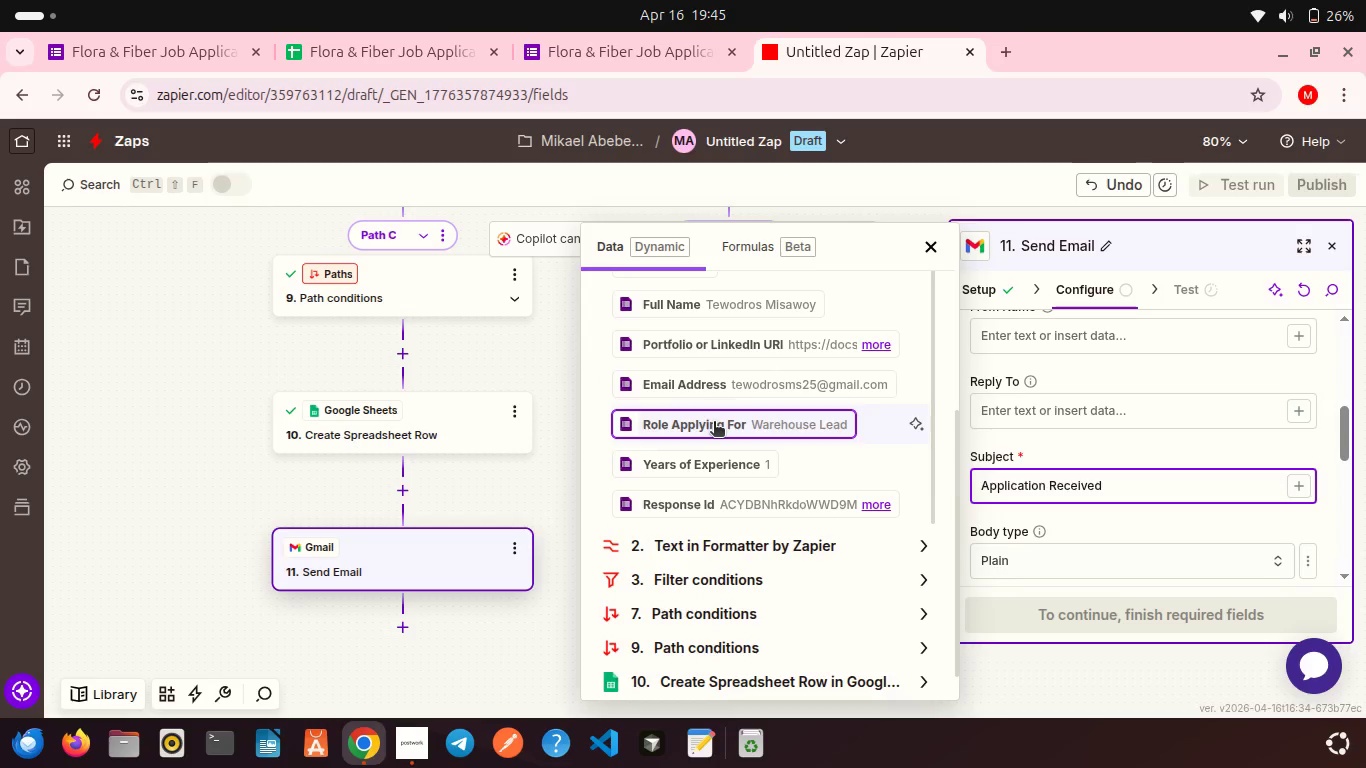 
left_click([714, 423])
 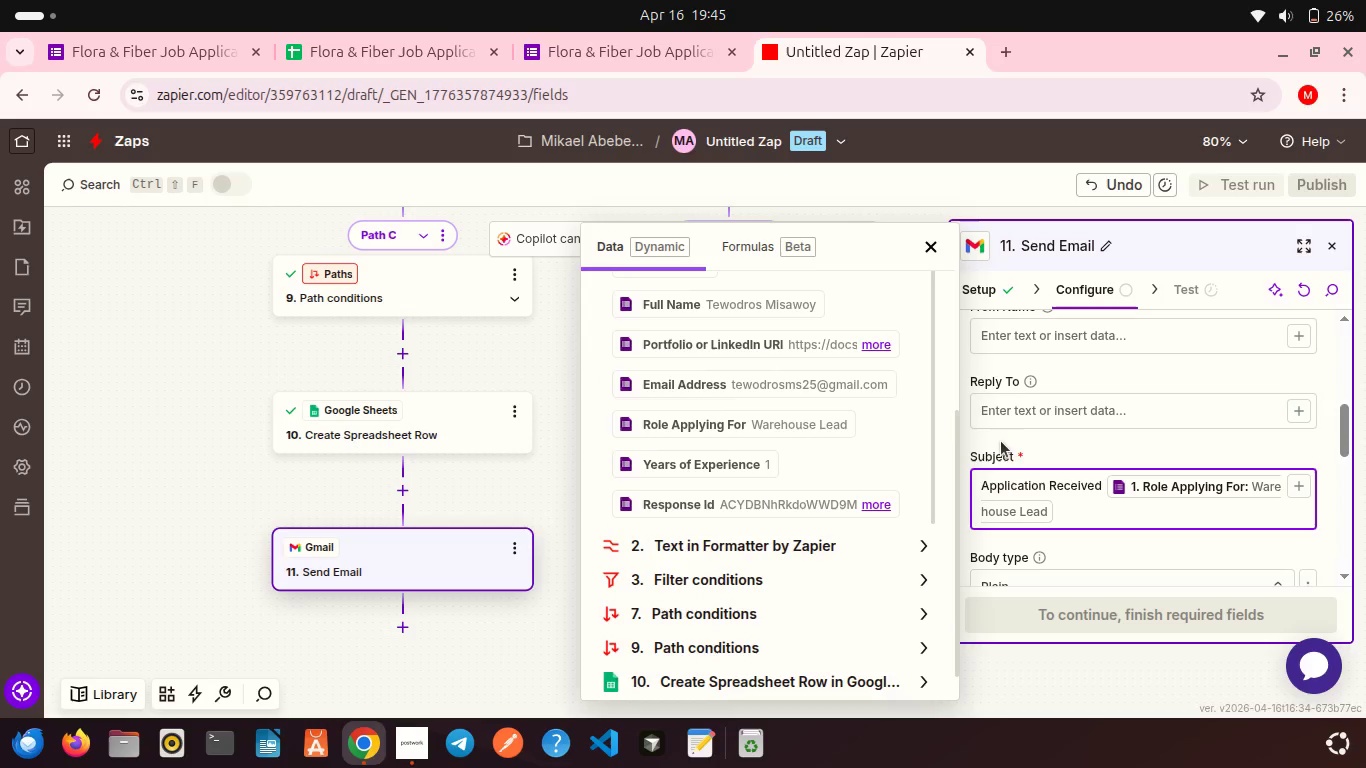 
left_click([1001, 441])
 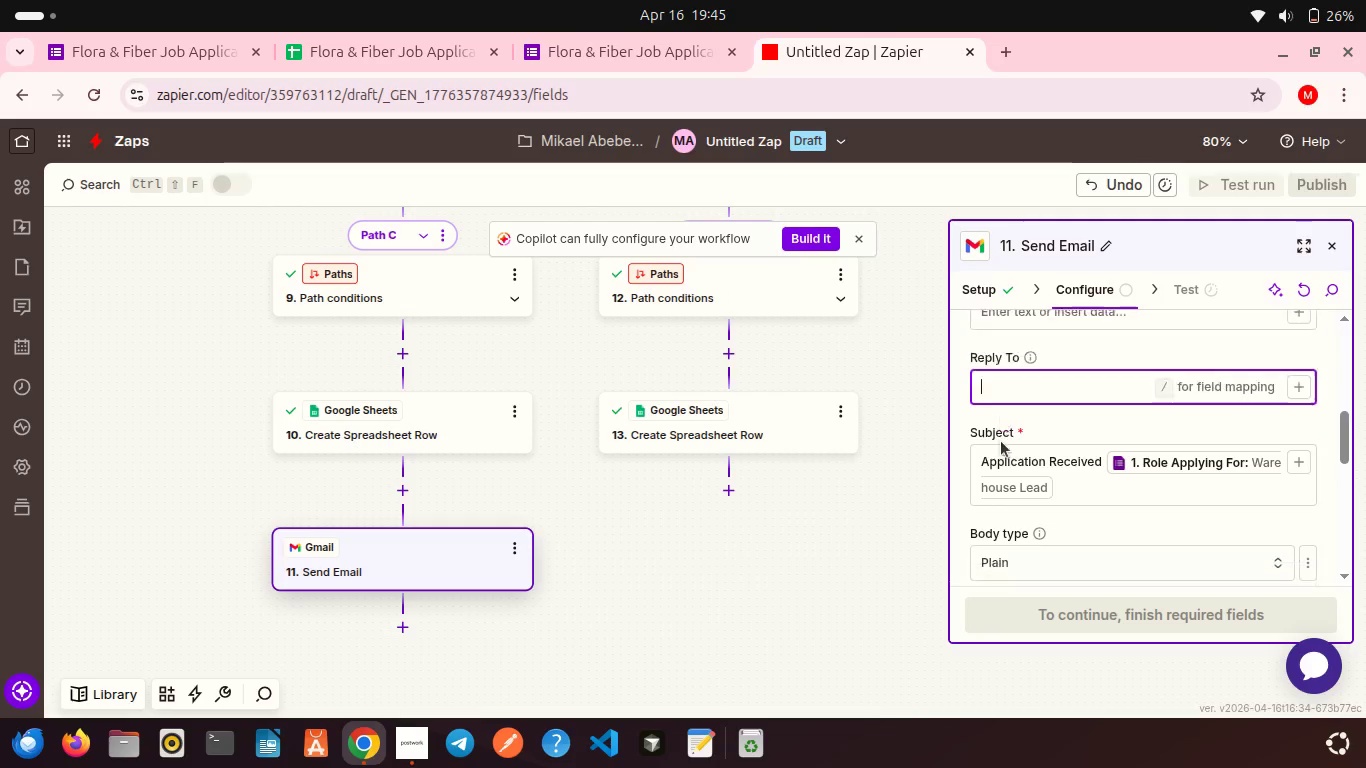 
scroll: coordinate [1068, 376], scroll_direction: down, amount: 2.0
 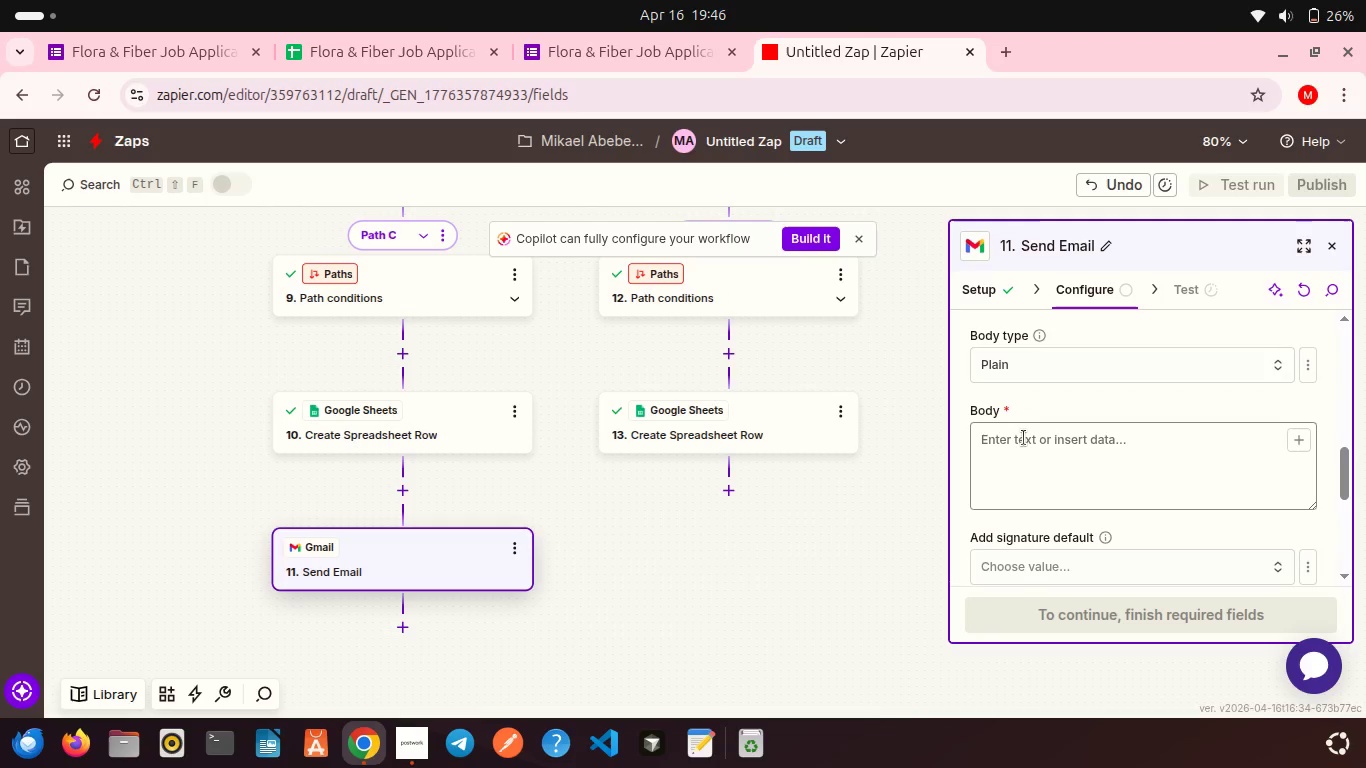 
left_click([1024, 438])
 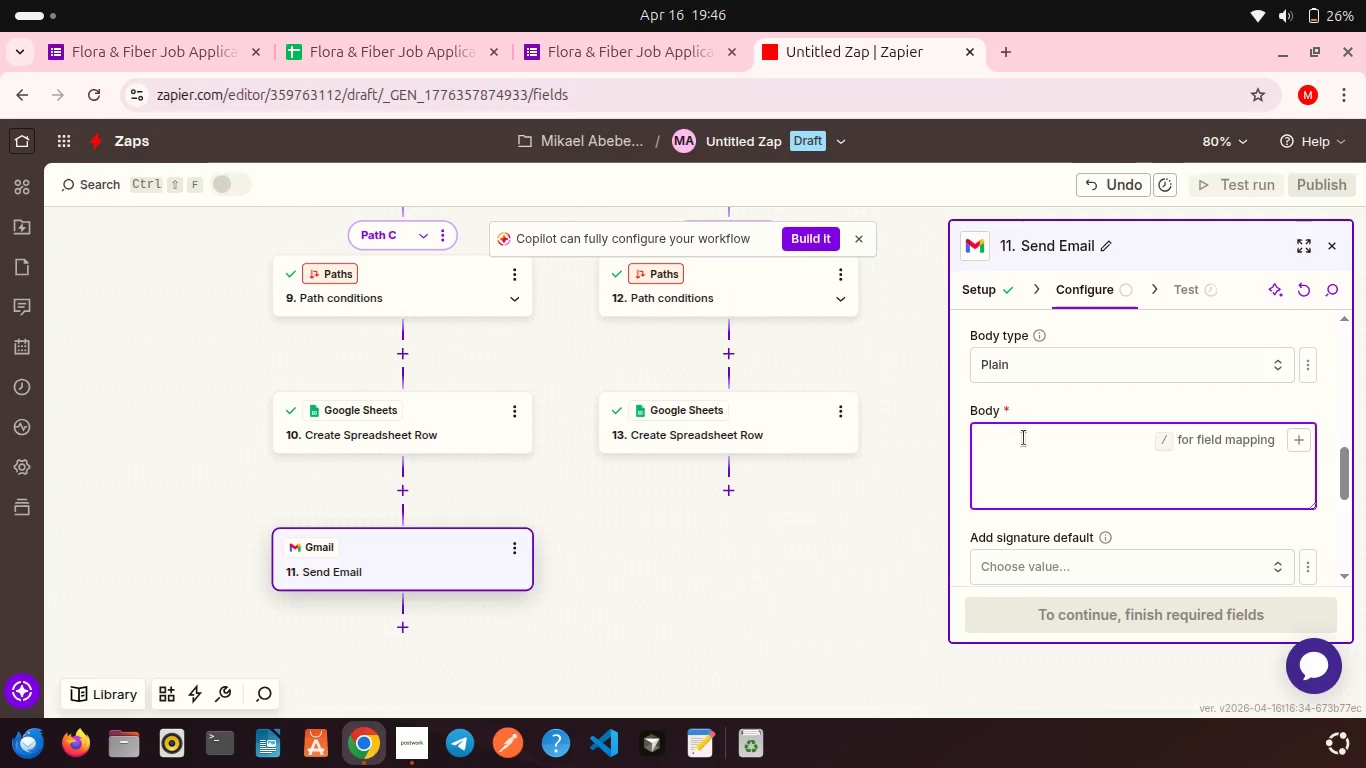 
type(Hi )
key(Backspace)
key(Backspace)
type(i )
 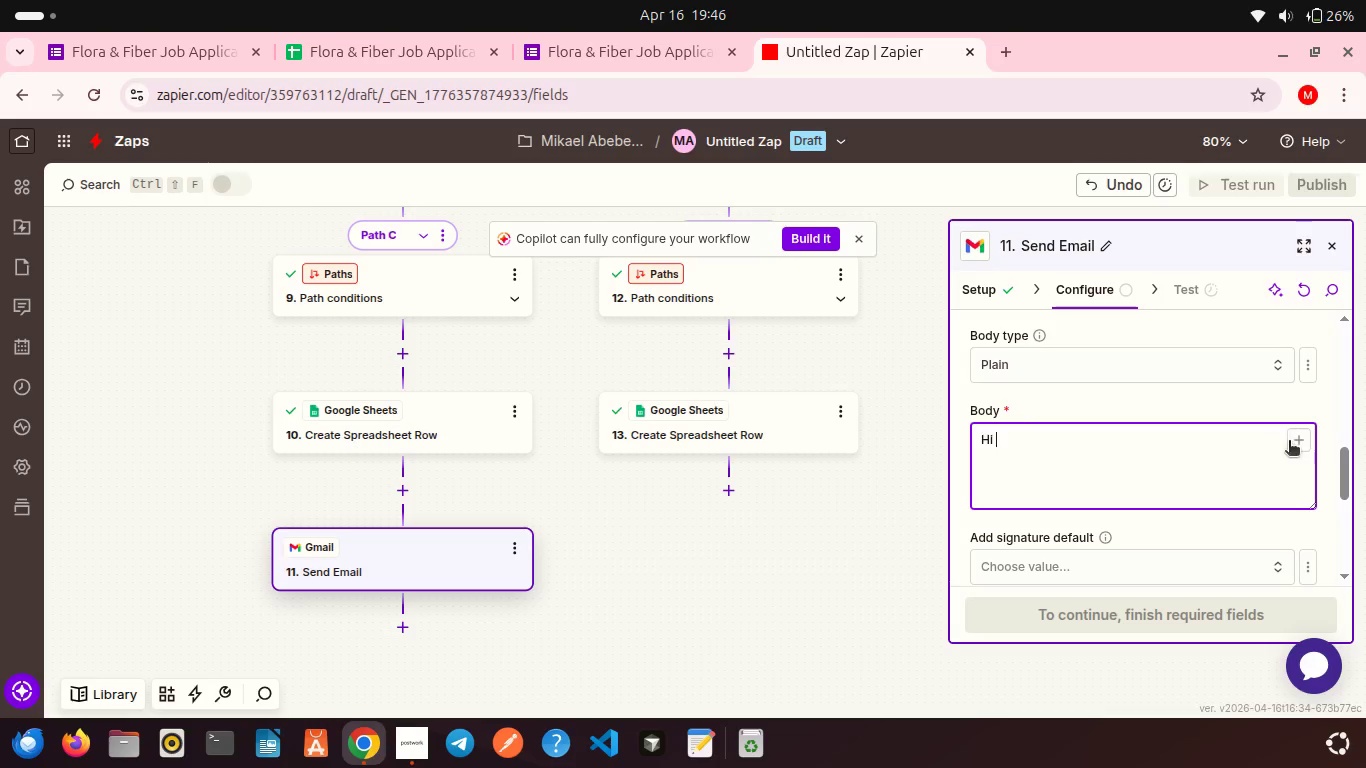 
left_click([1293, 442])
 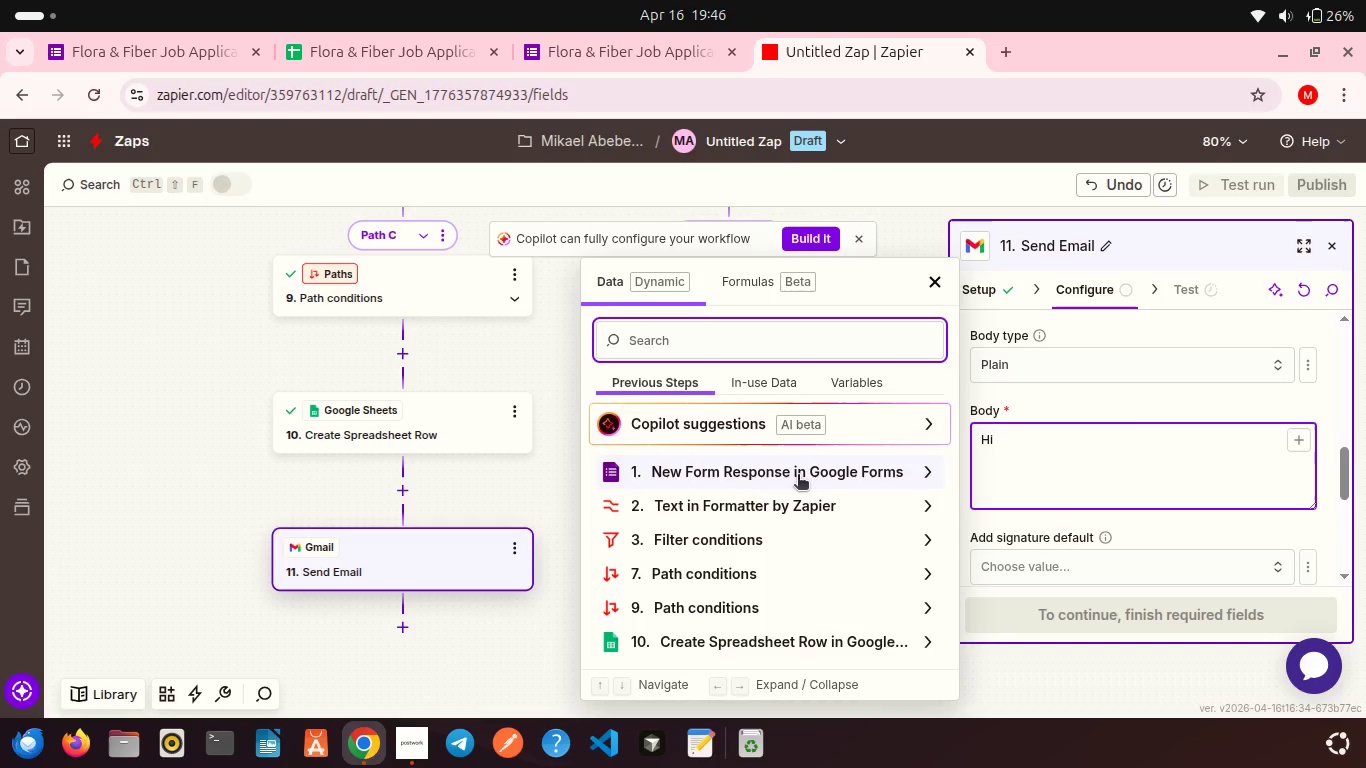 
left_click([798, 476])
 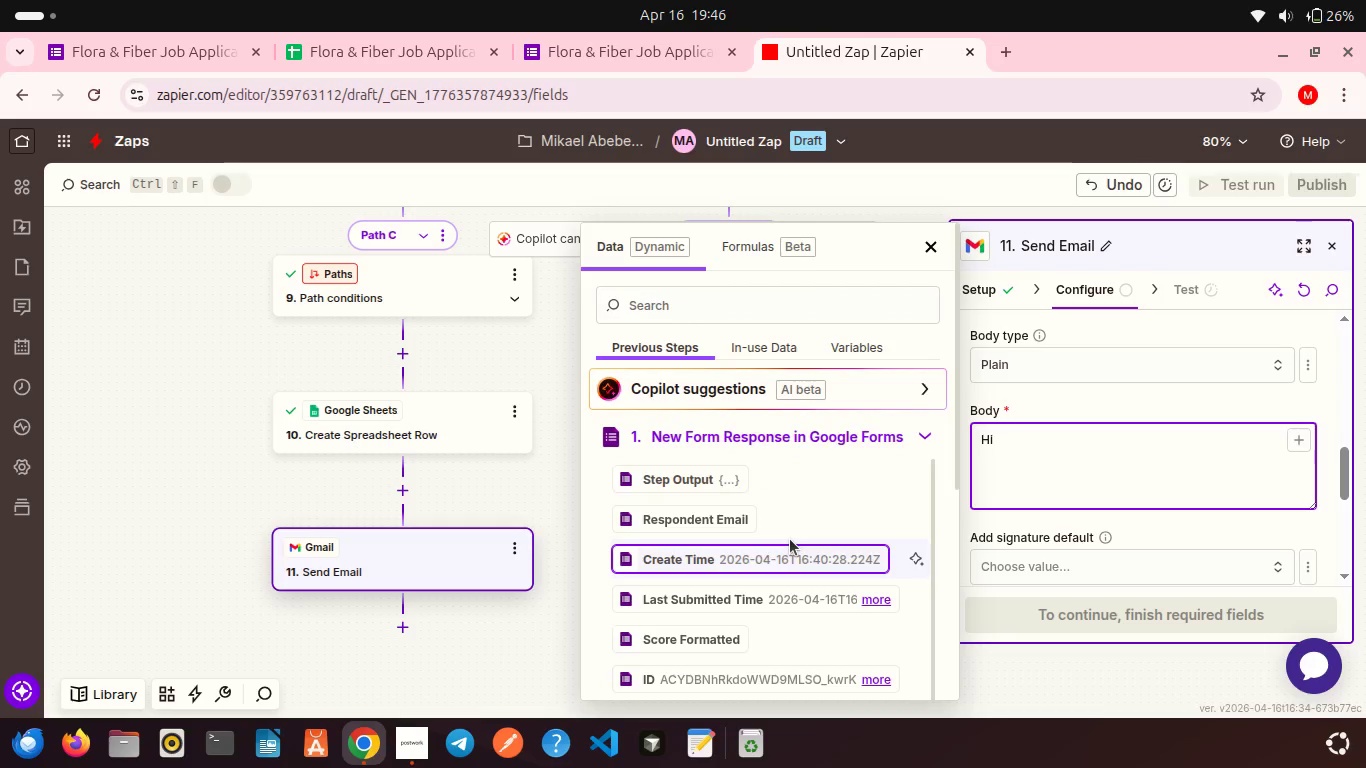 
scroll: coordinate [790, 539], scroll_direction: down, amount: 9.0
 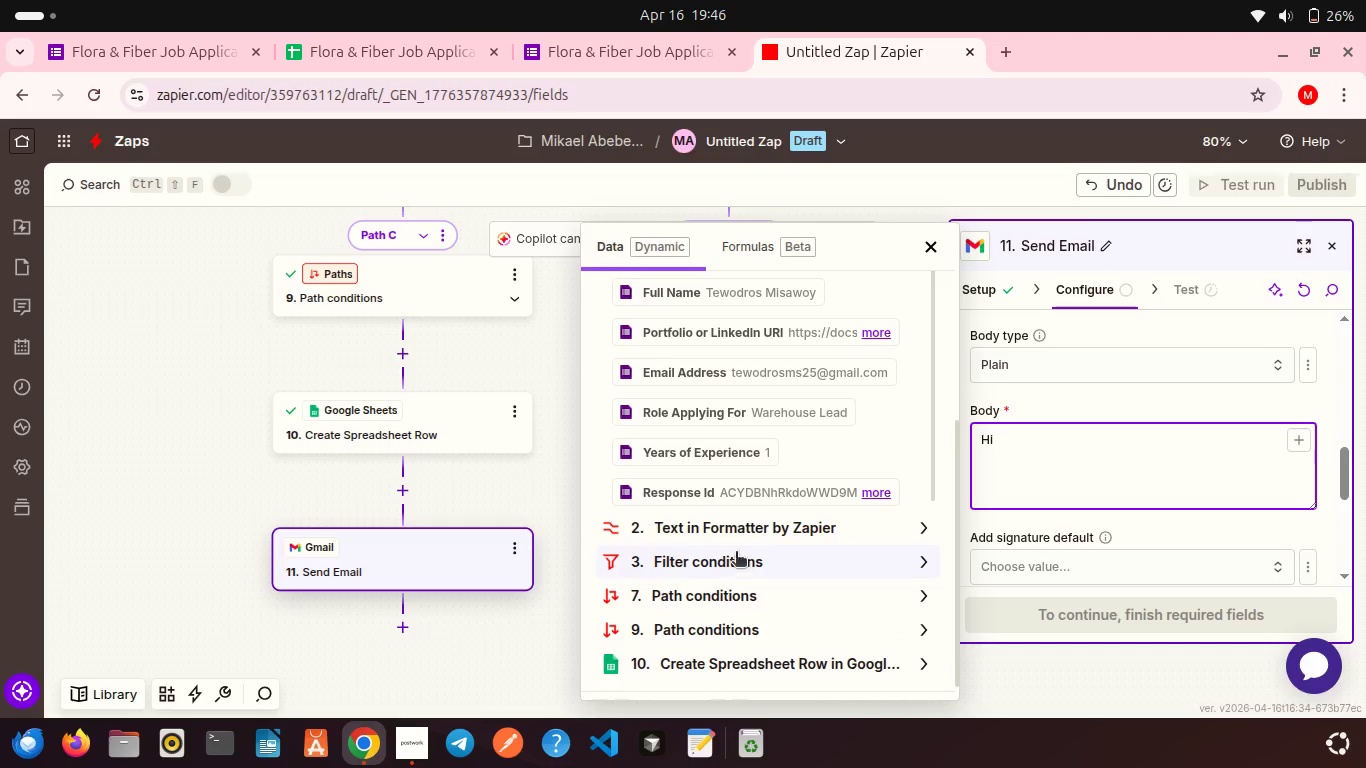 
left_click([728, 530])
 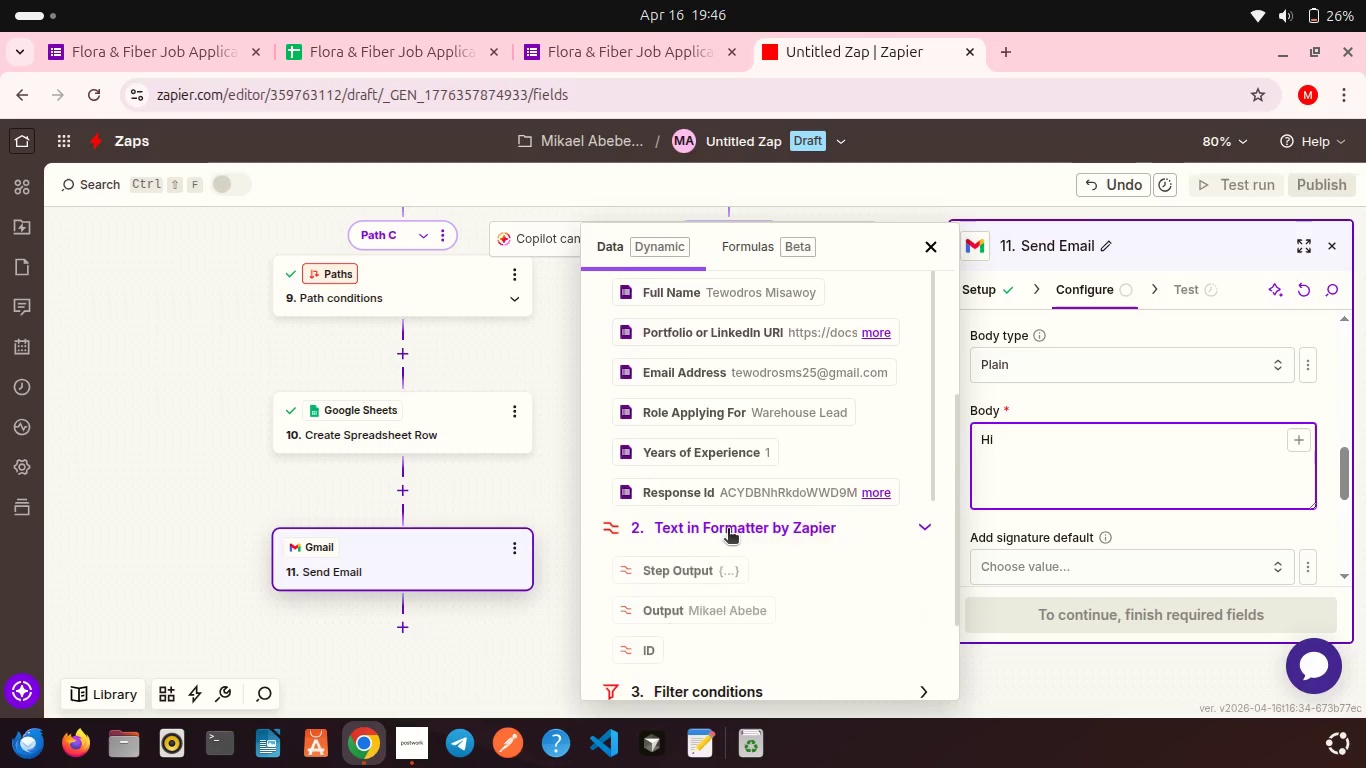 
scroll: coordinate [728, 530], scroll_direction: down, amount: 5.0
 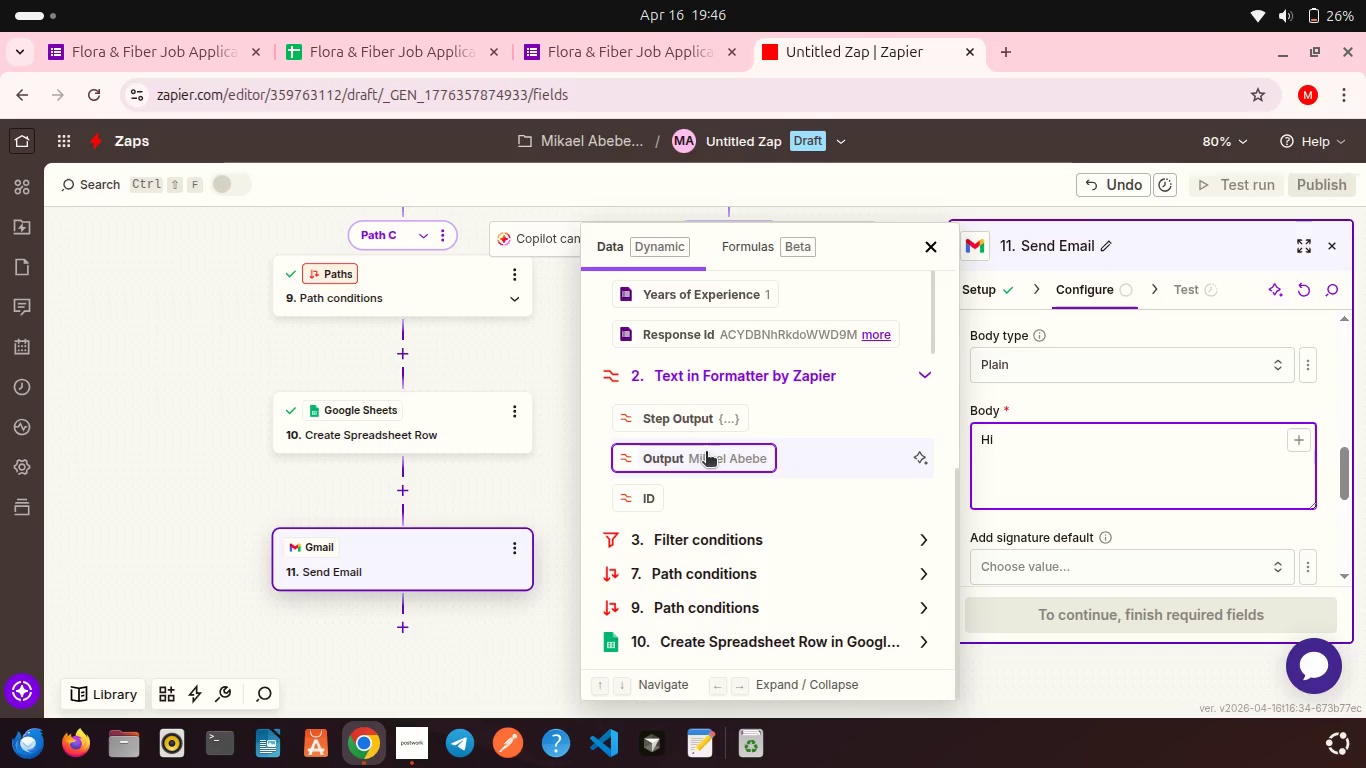 
left_click([706, 453])
 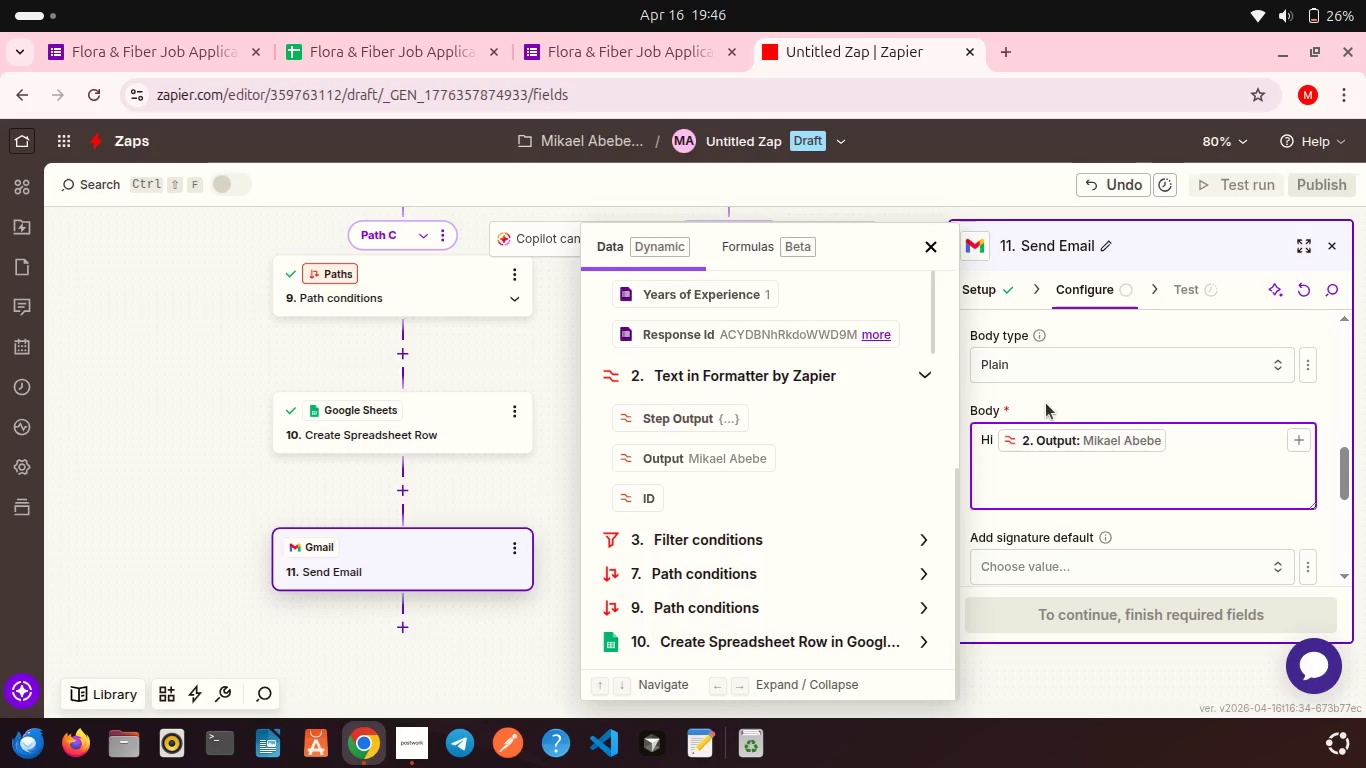 
left_click([1046, 403])
 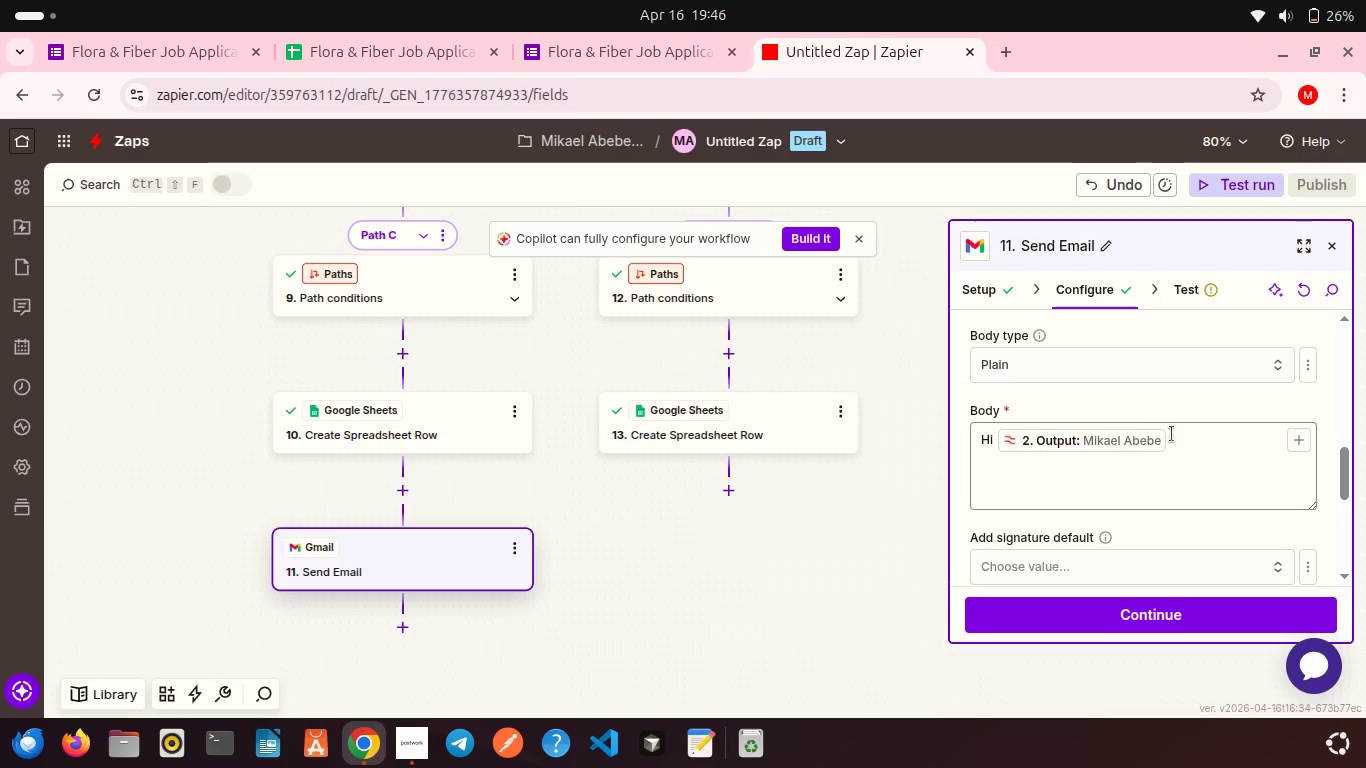 
left_click([1172, 434])
 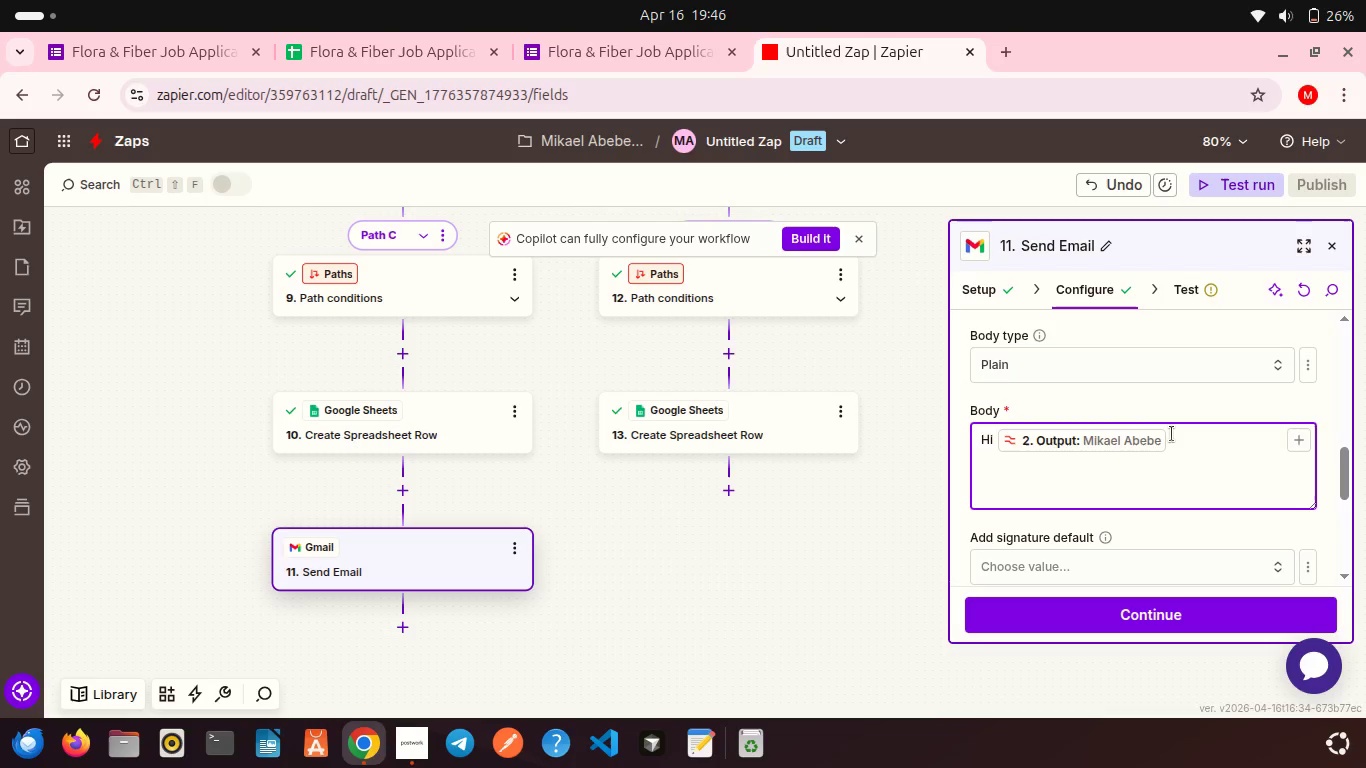 
key(Comma)
 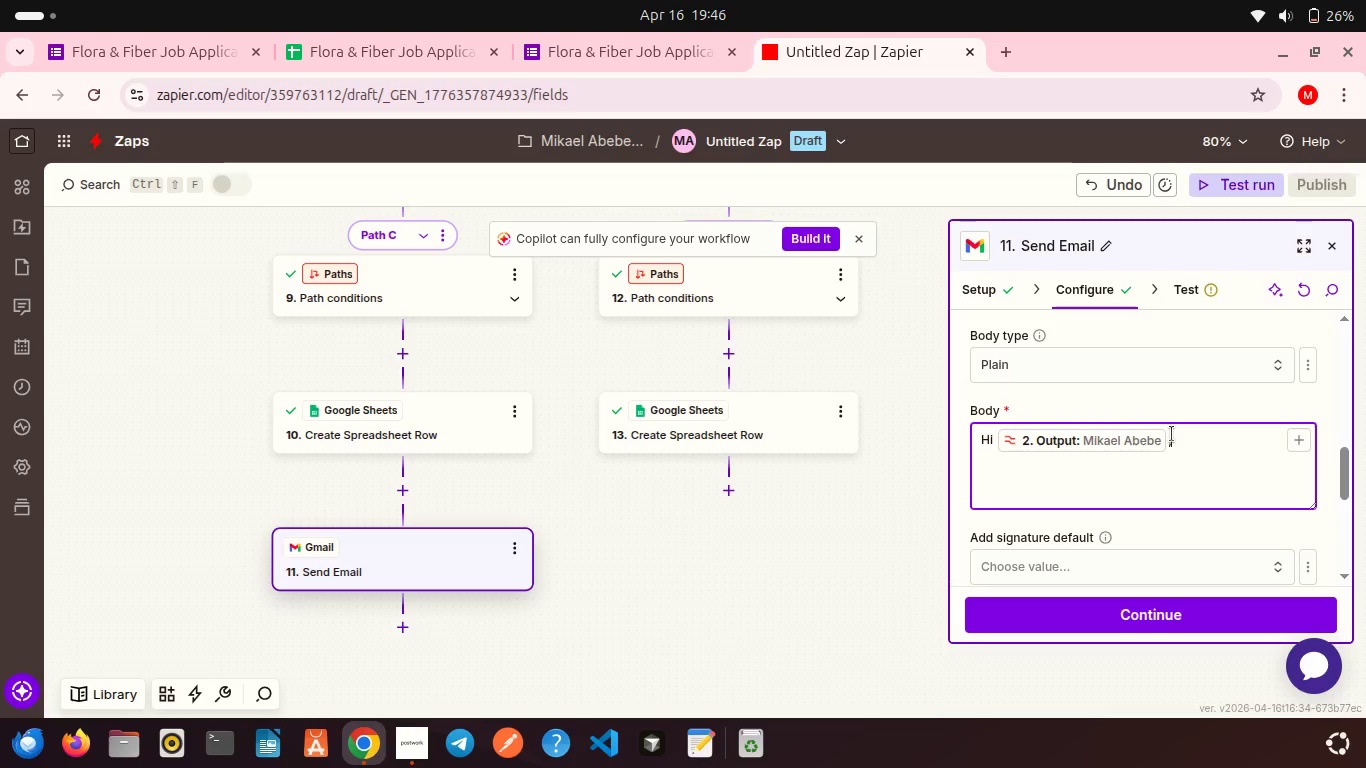 
key(Shift+Enter)
 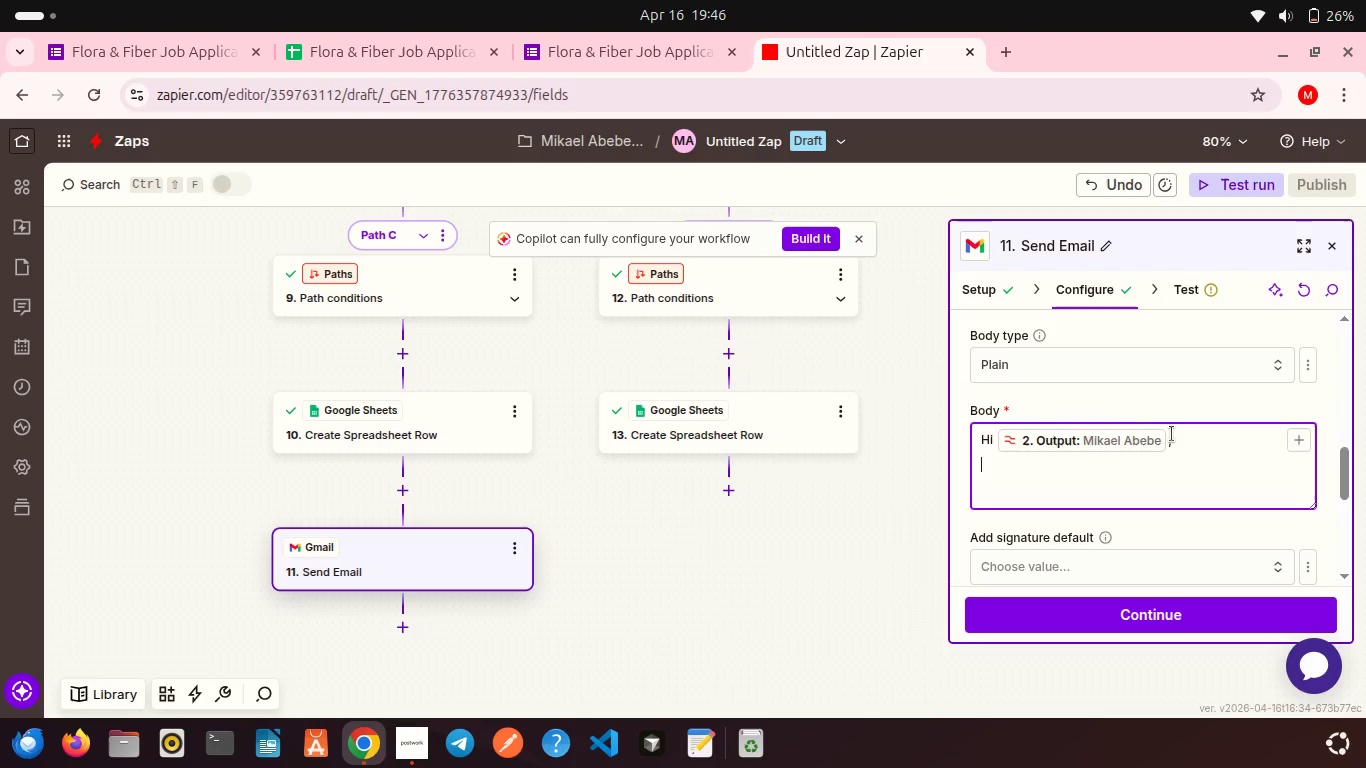 
key(Shift+Enter)
 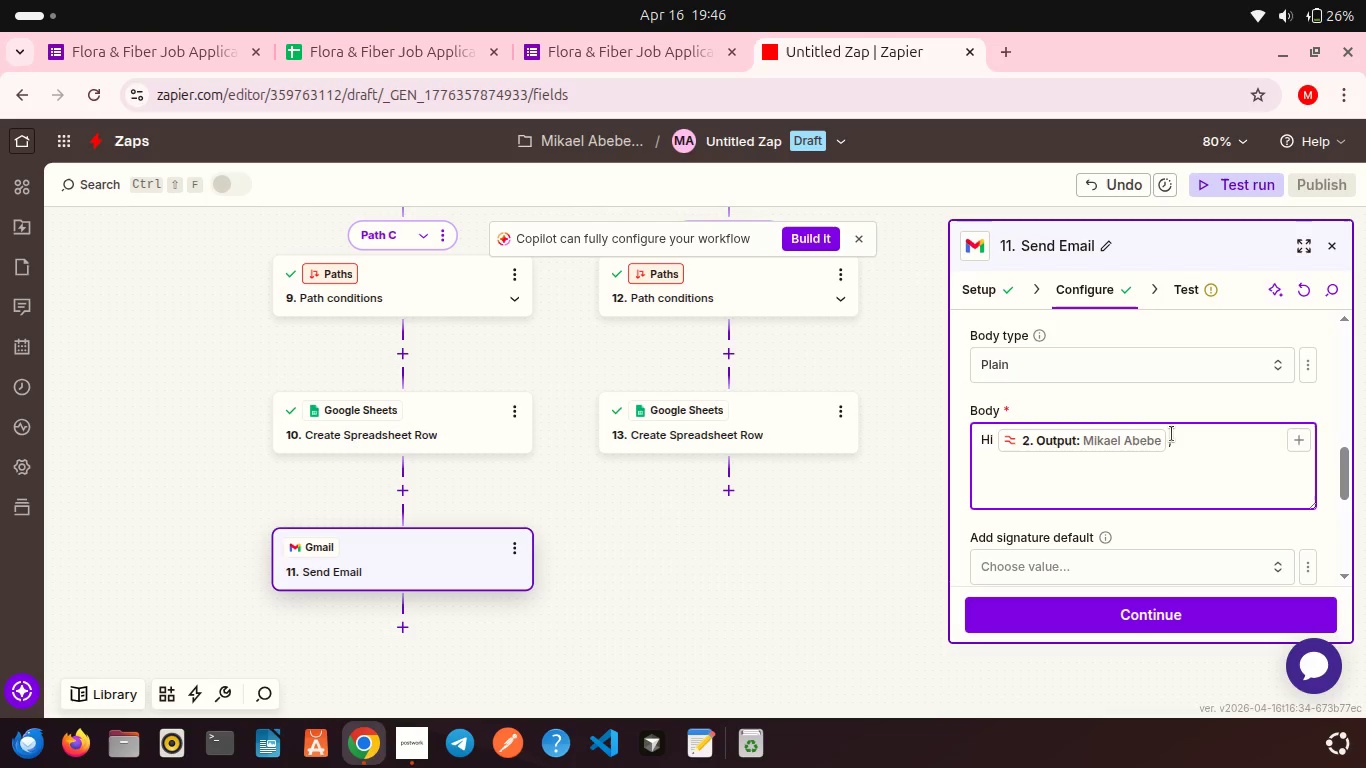 
type(Thank you for applying for )
 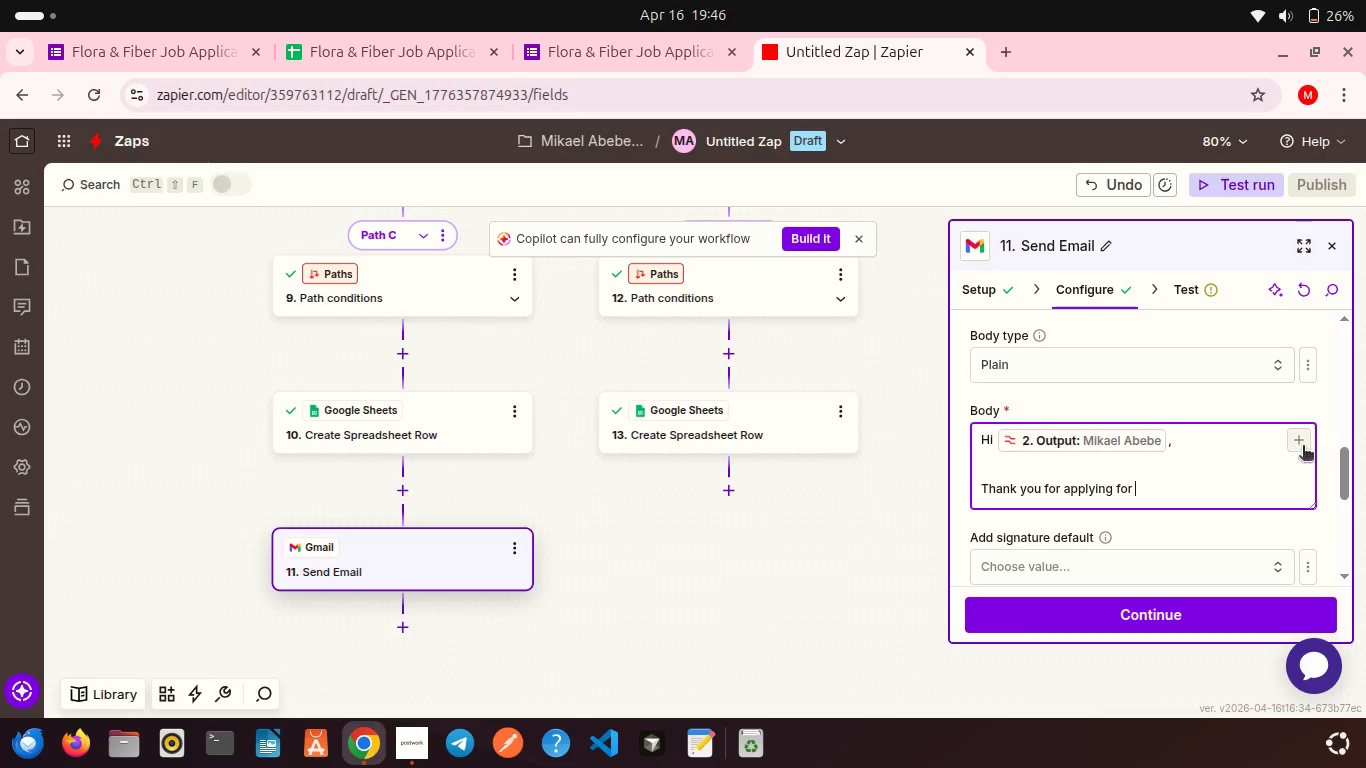 
left_click([1302, 445])
 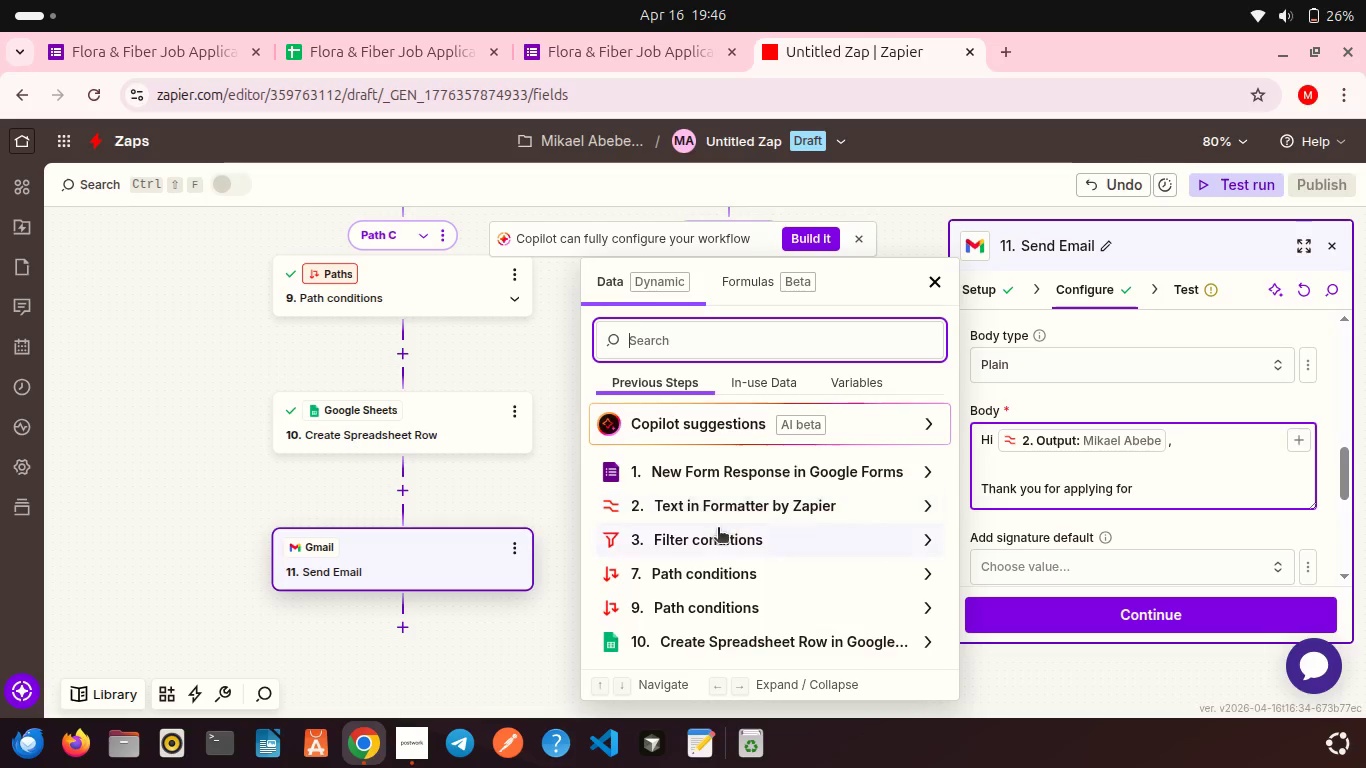 
left_click([703, 478])
 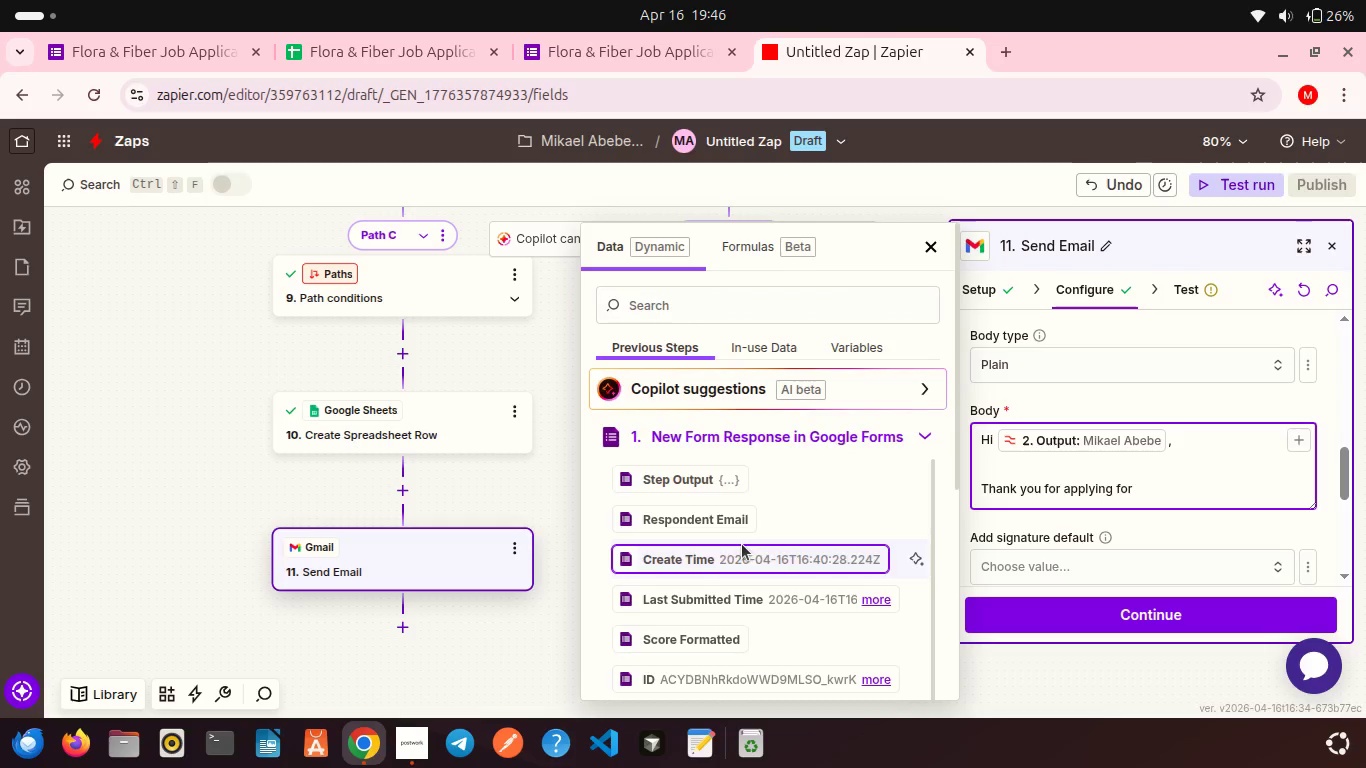 
scroll: coordinate [742, 544], scroll_direction: down, amount: 17.0
 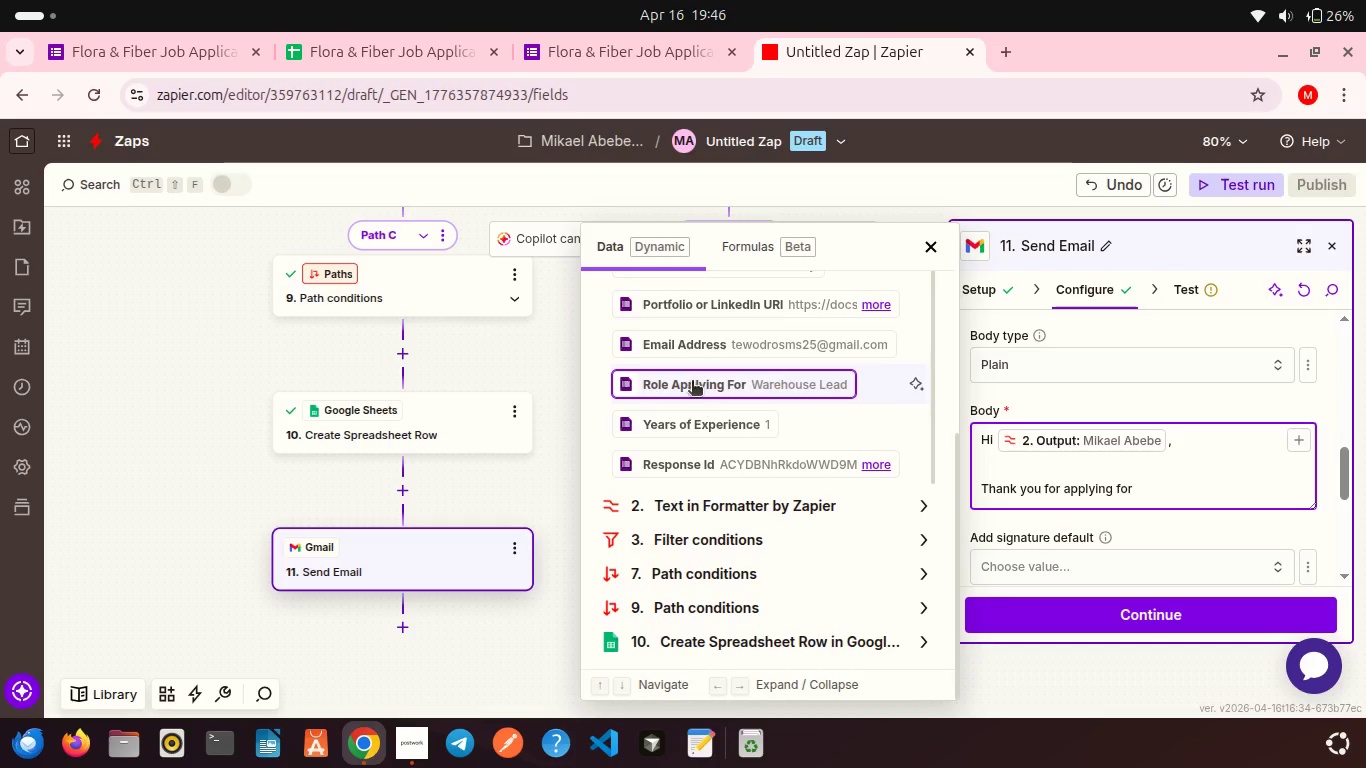 
left_click([692, 382])
 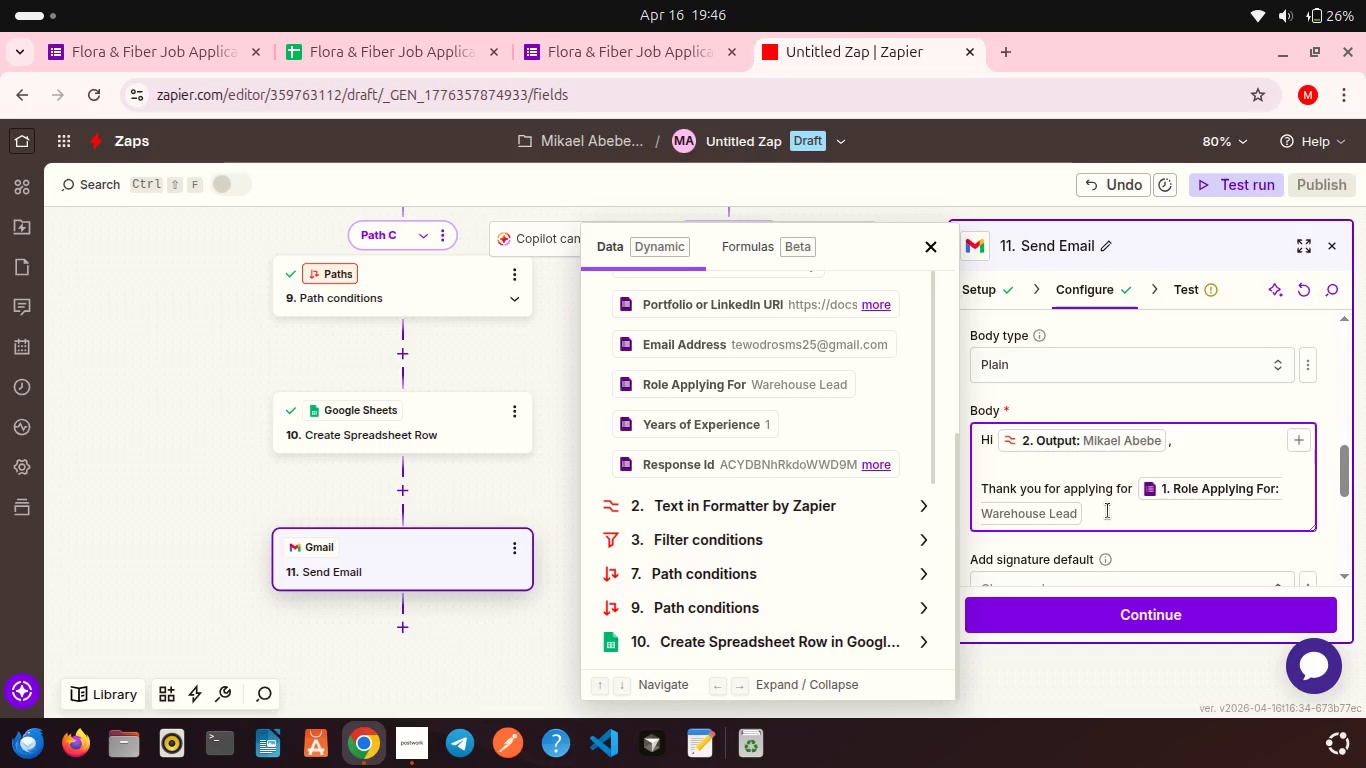 
left_click([1108, 511])
 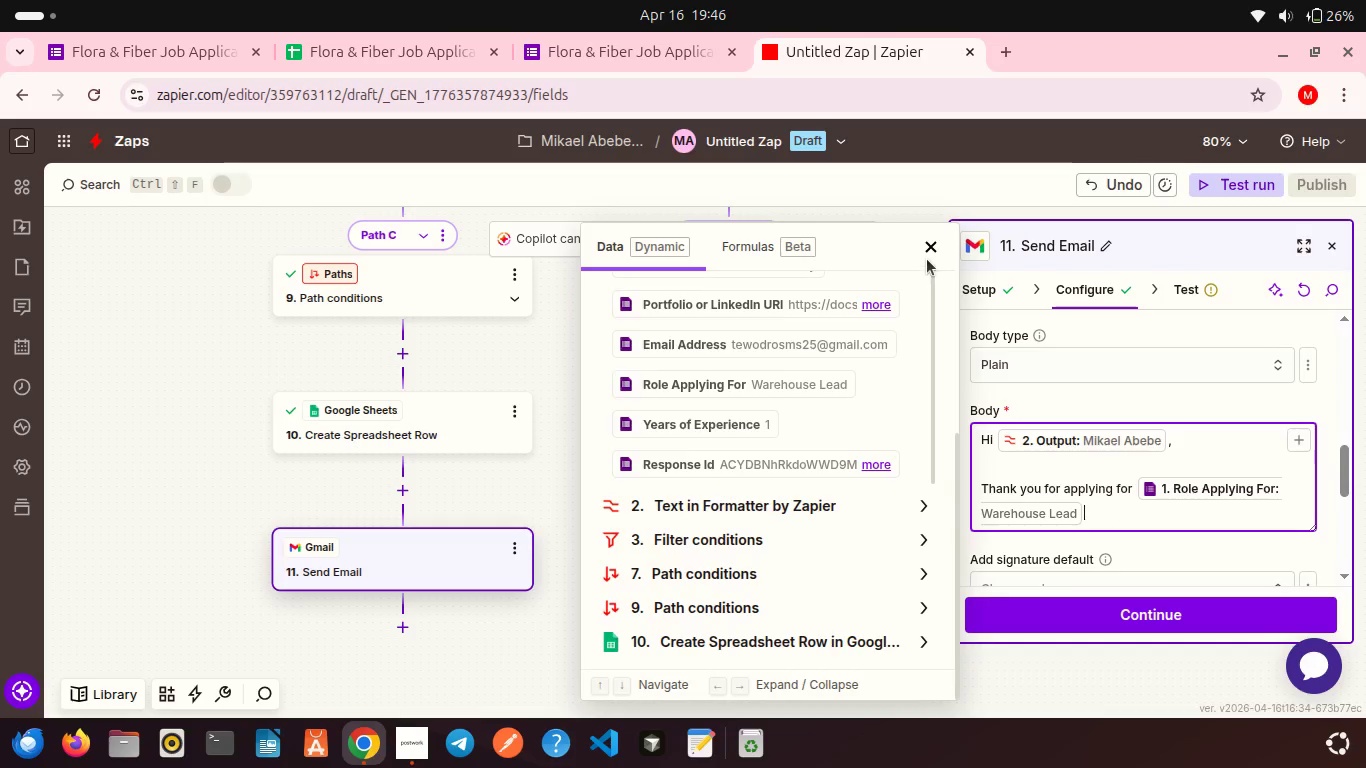 
left_click([927, 254])
 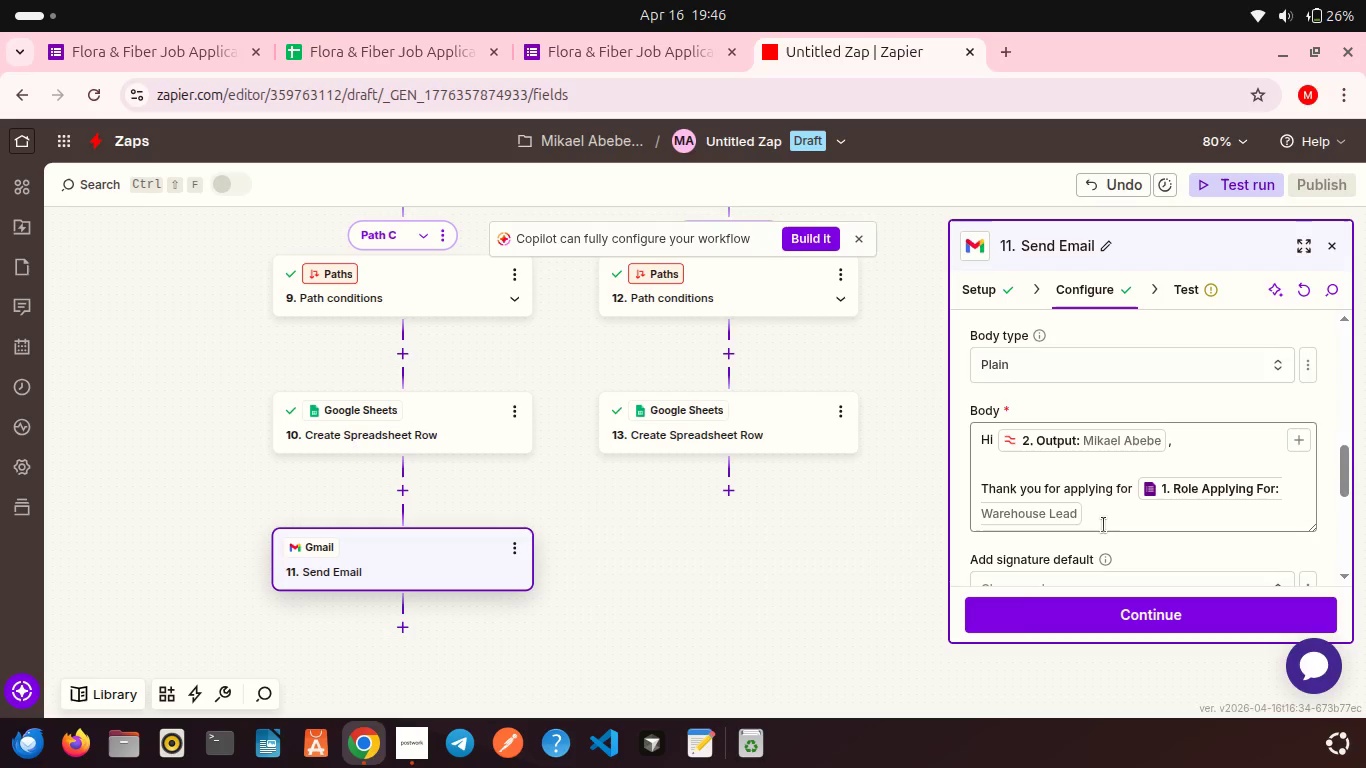 
left_click([1104, 525])
 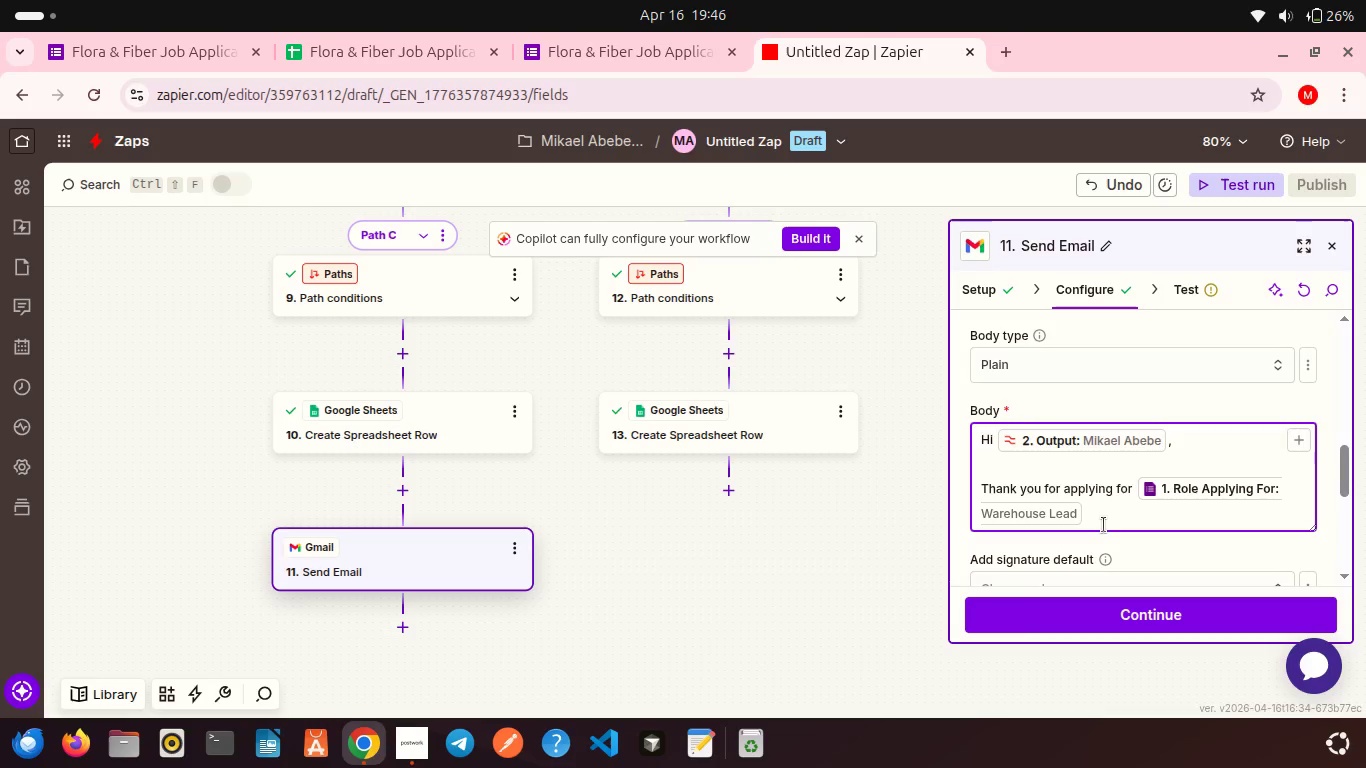 
type( position at Flora & Fiber.)
 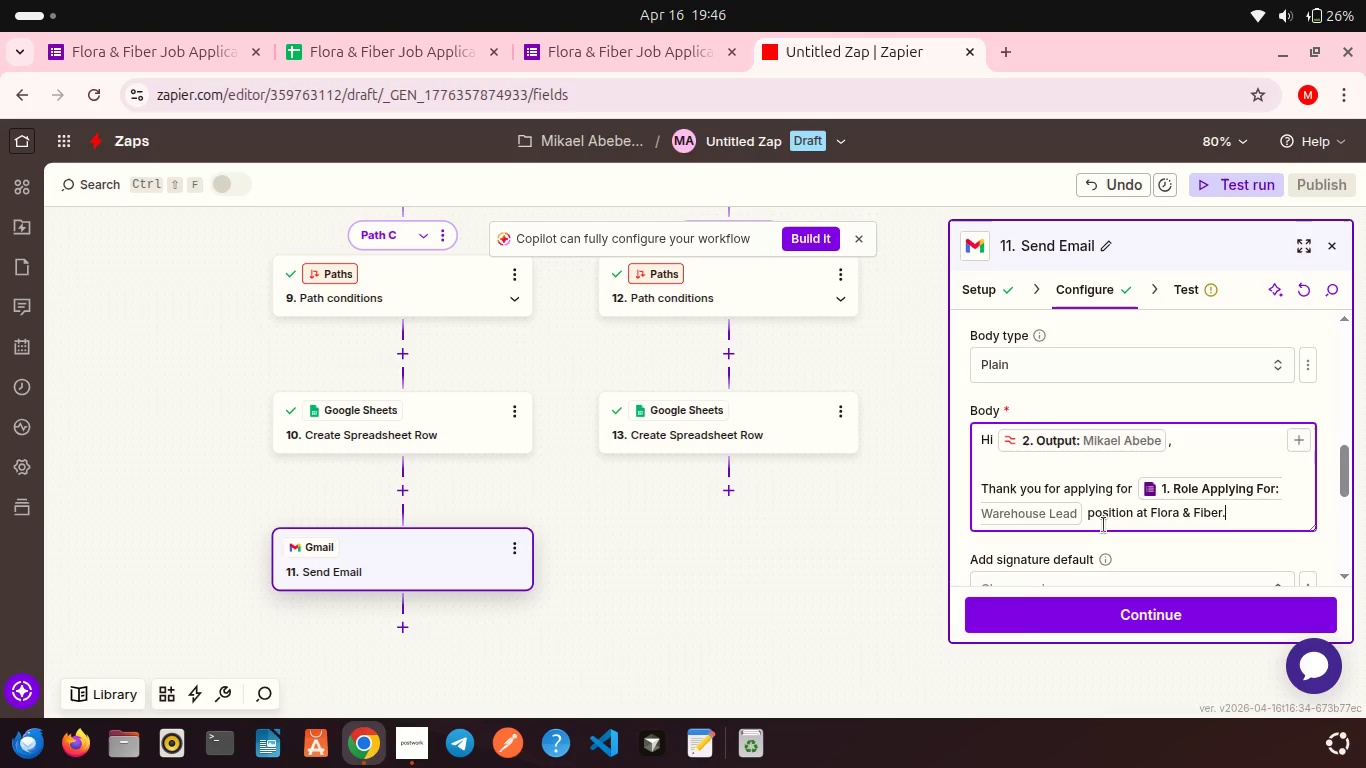 
key(Shift+Enter)
 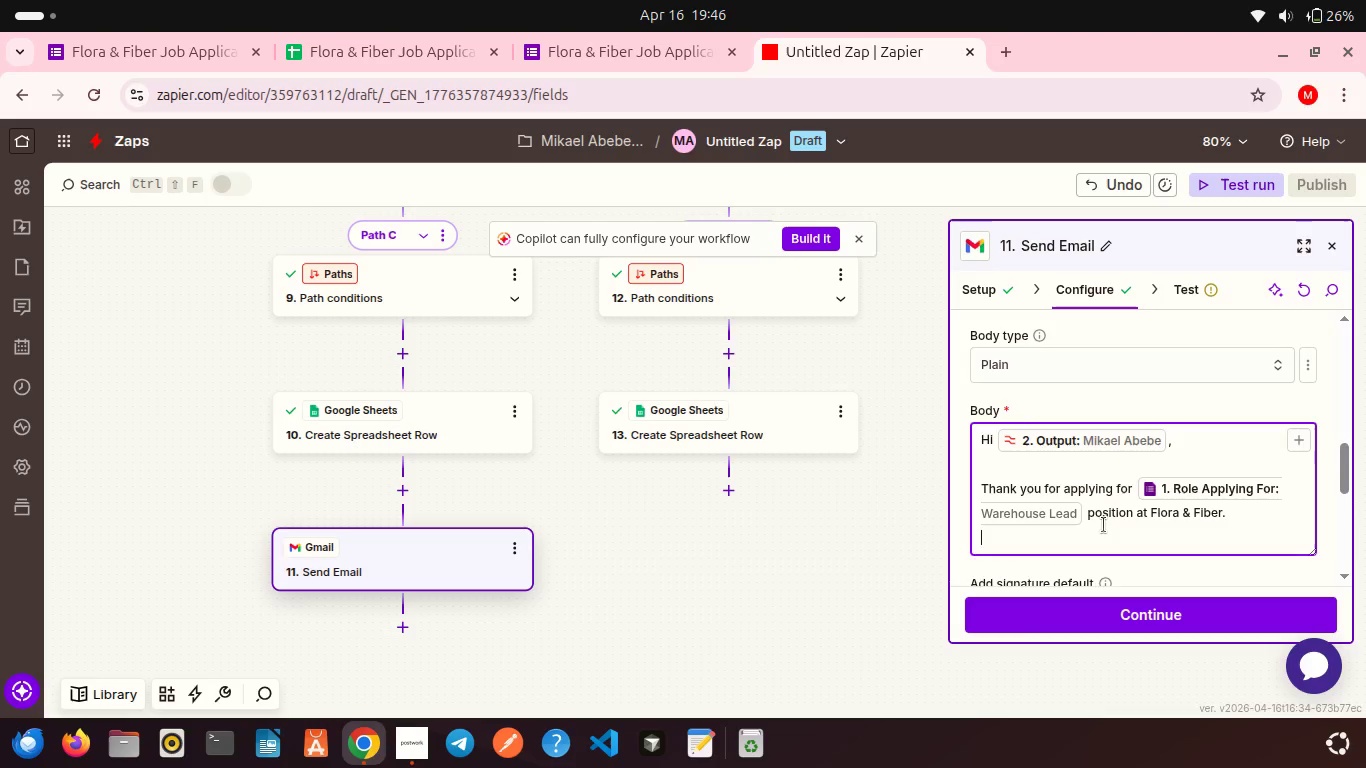 
key(Shift+Enter)
 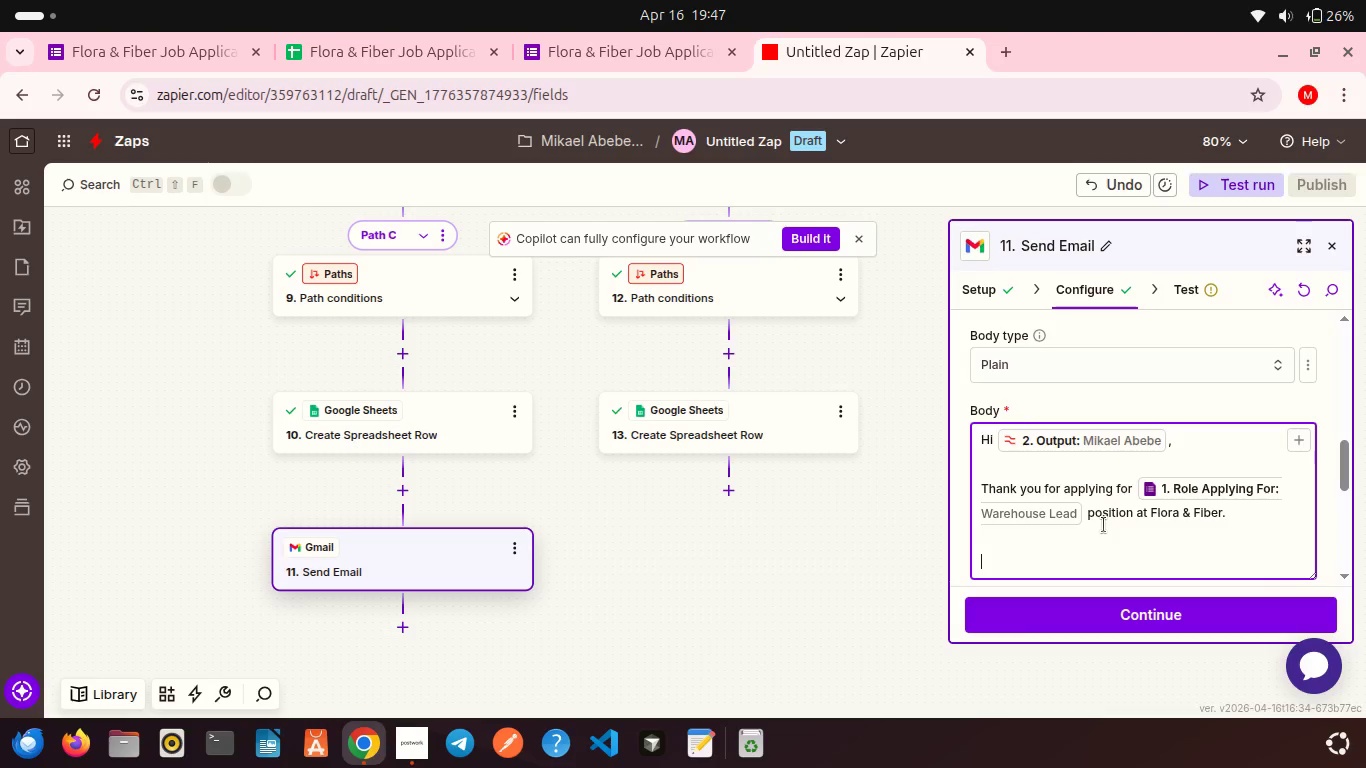 
type(Your application has been successfully received and is currently under review.)
 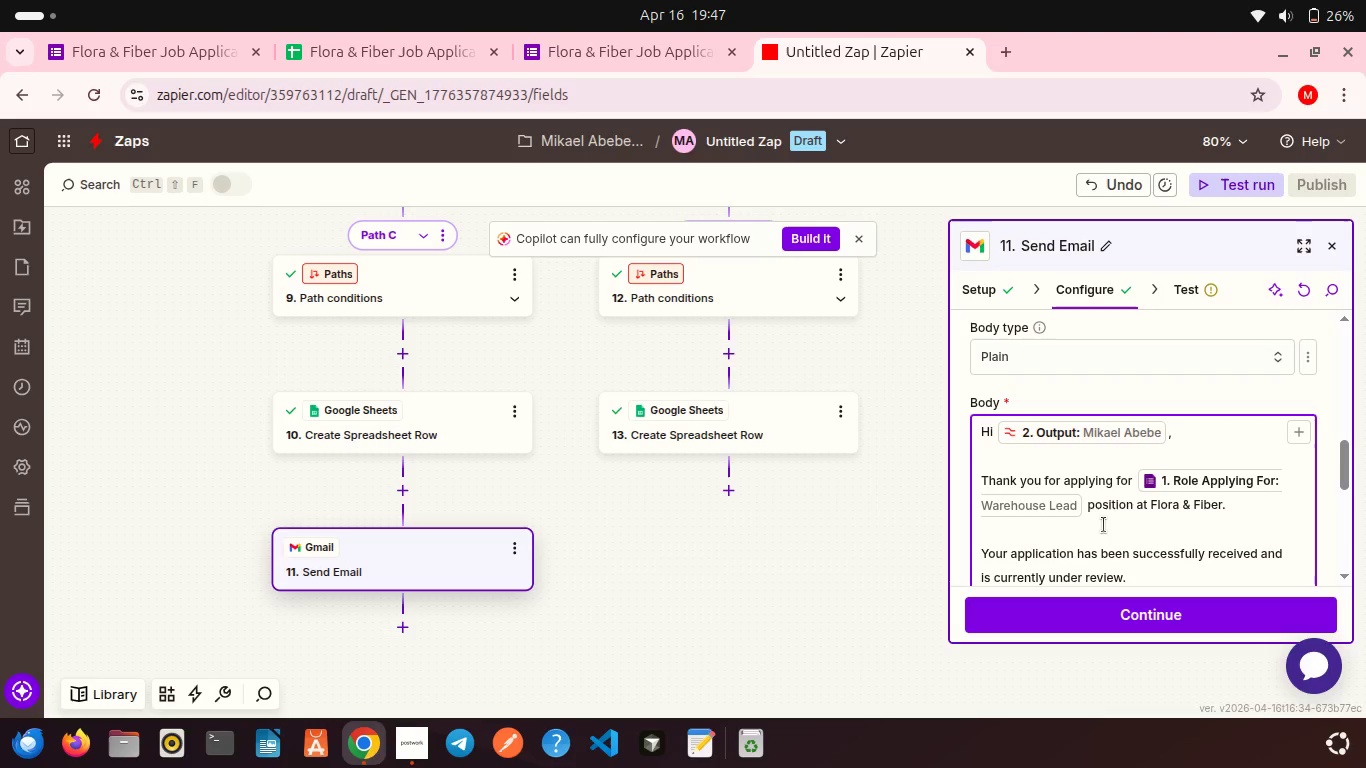 
key(Shift+Enter)
 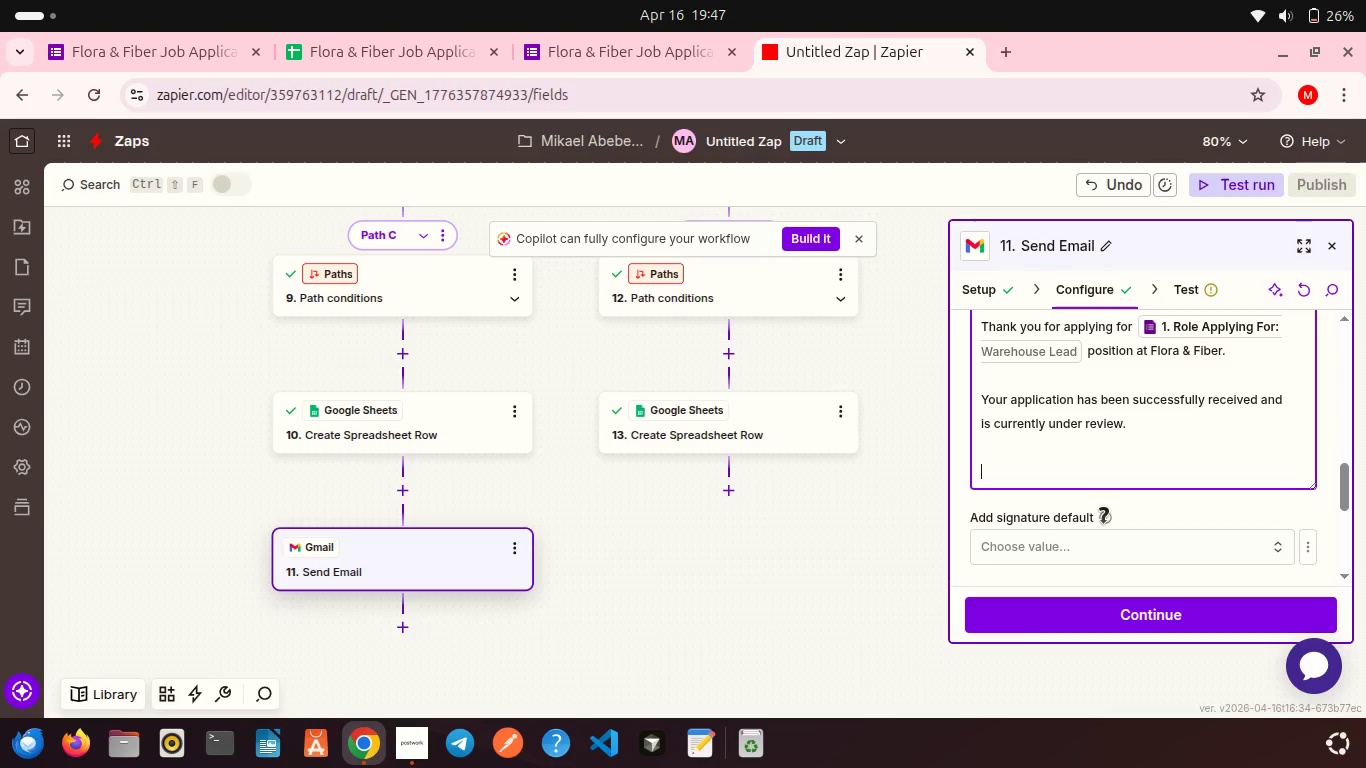 
key(Shift+Enter)
 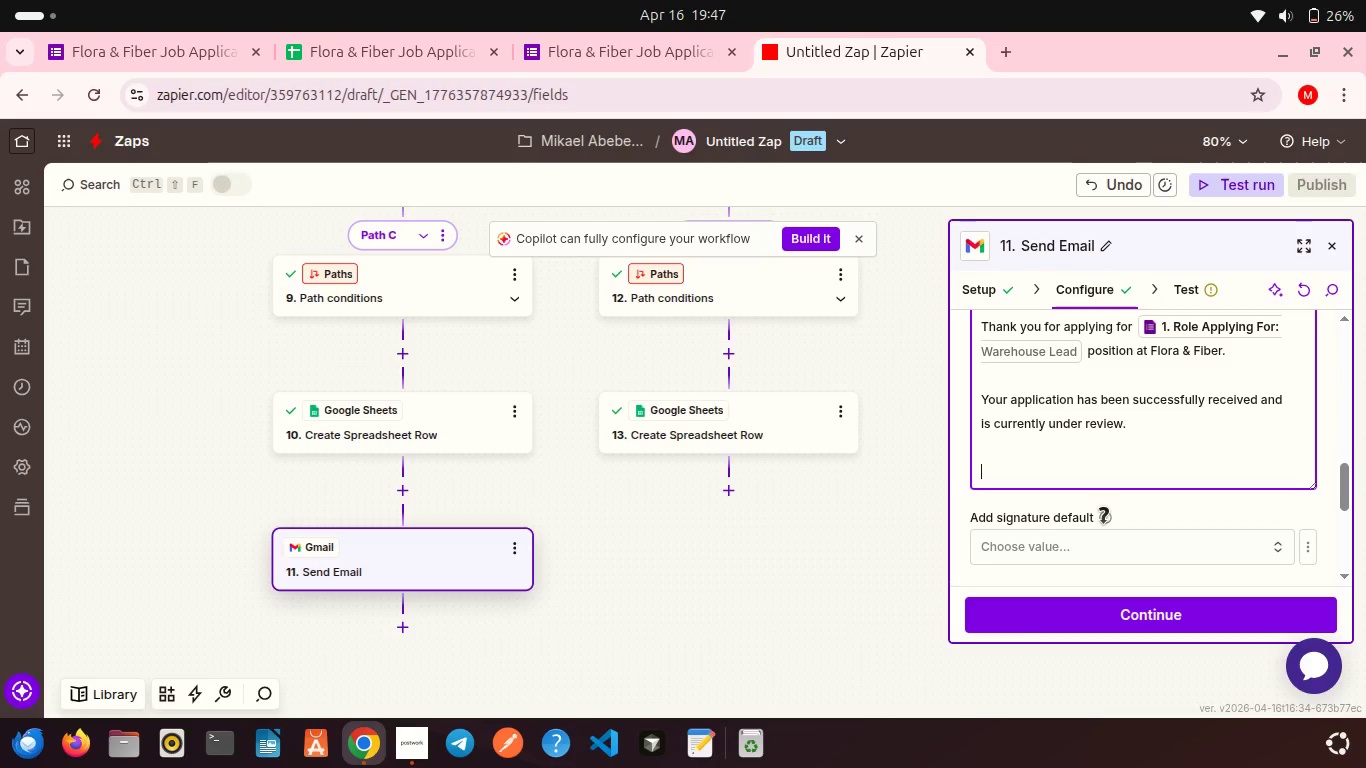 
type(We eill)
key(Backspace)
key(Backspace)
key(Backspace)
key(Backspace)
type(will contact you soon regarding the next steps.)
 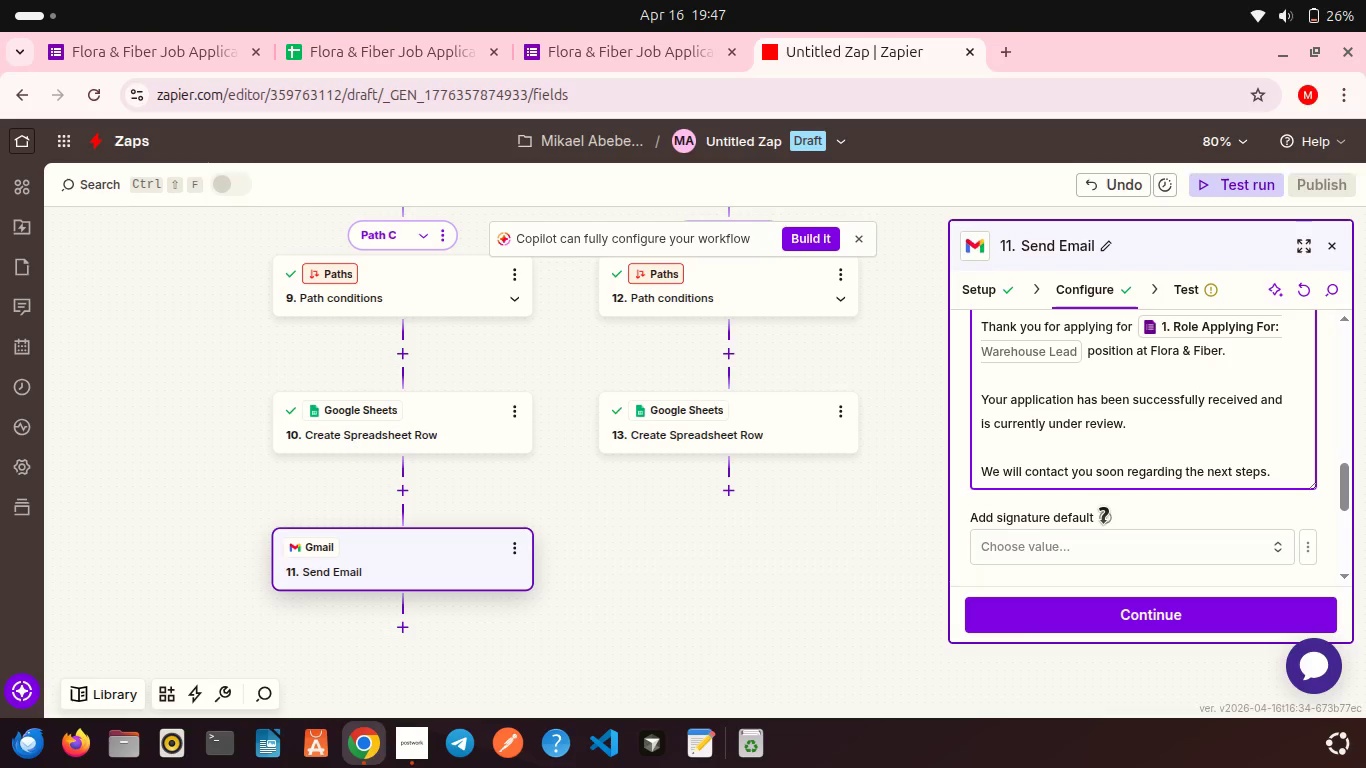 
key(Shift+Enter)
 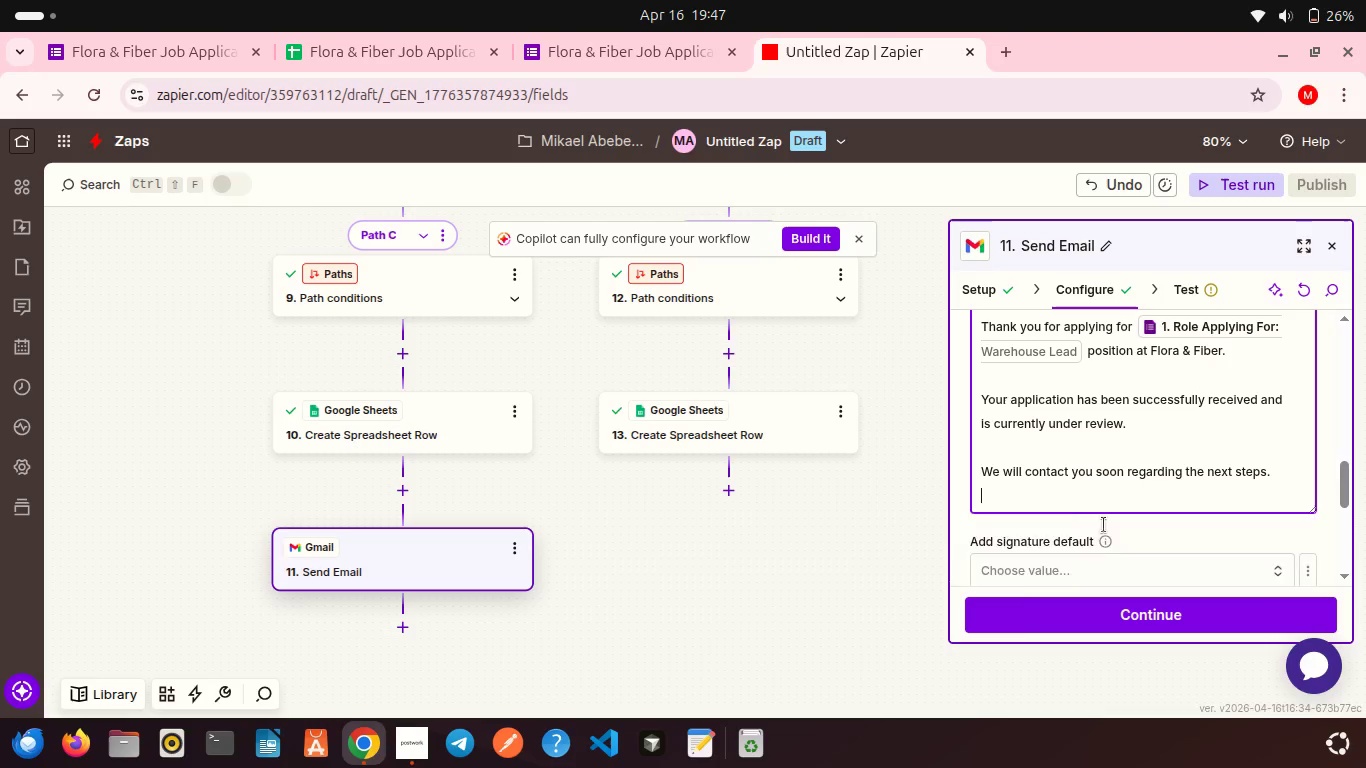 
key(Shift+Enter)
 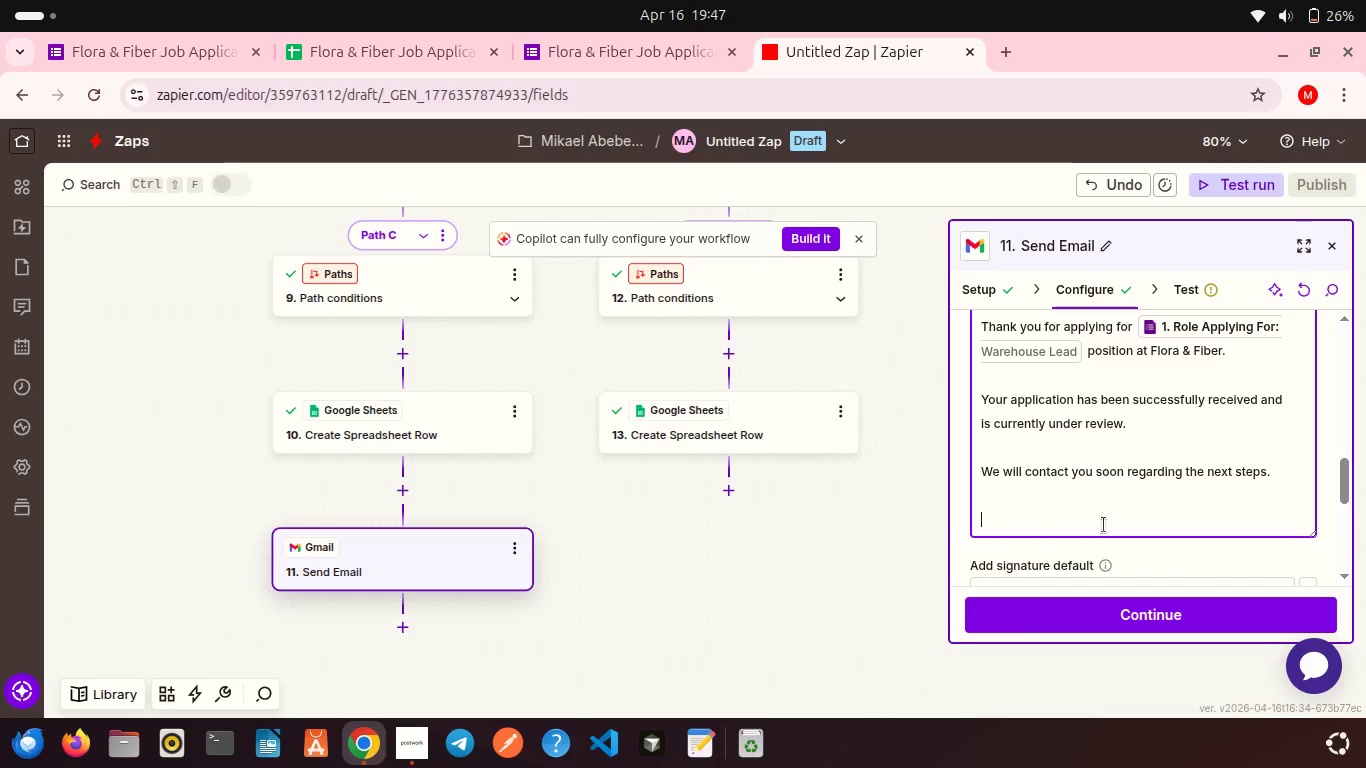 
type(Best regards,)
 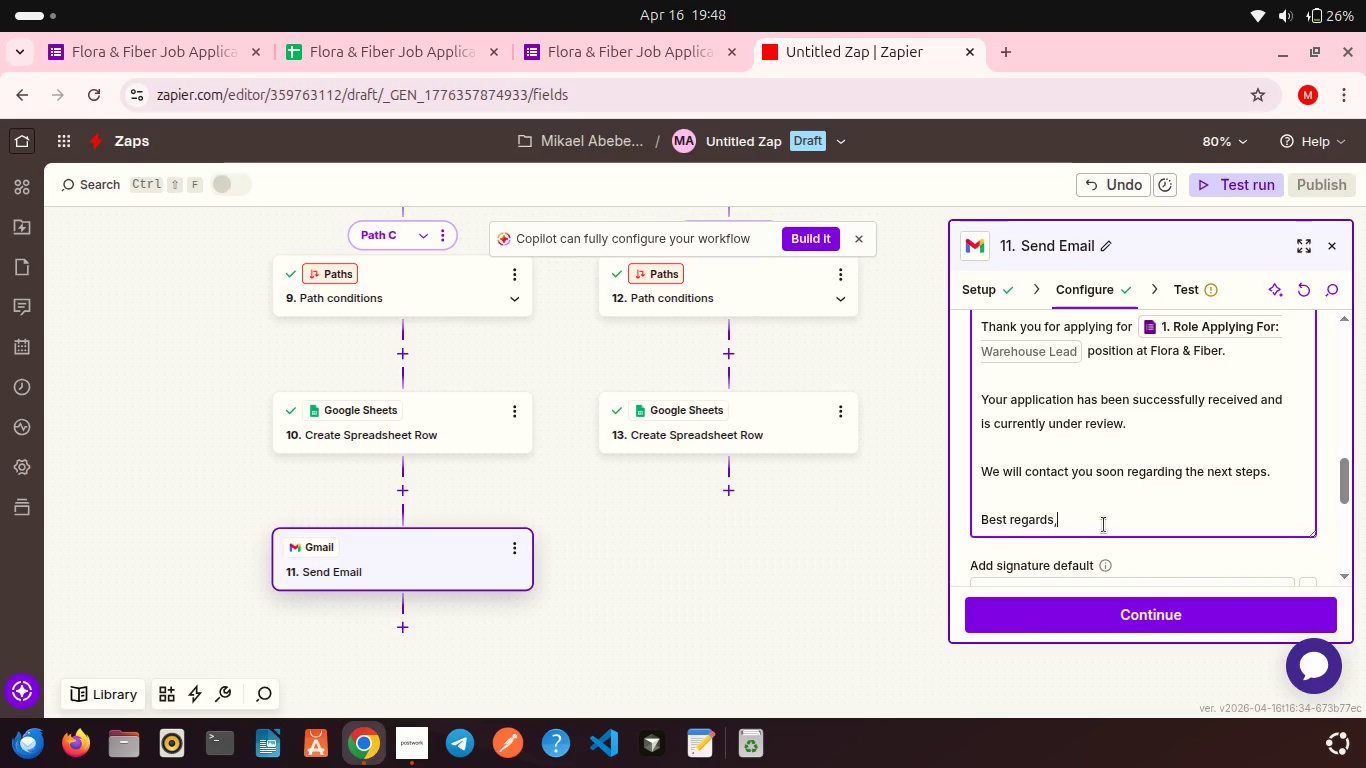 
key(Shift+Enter)
 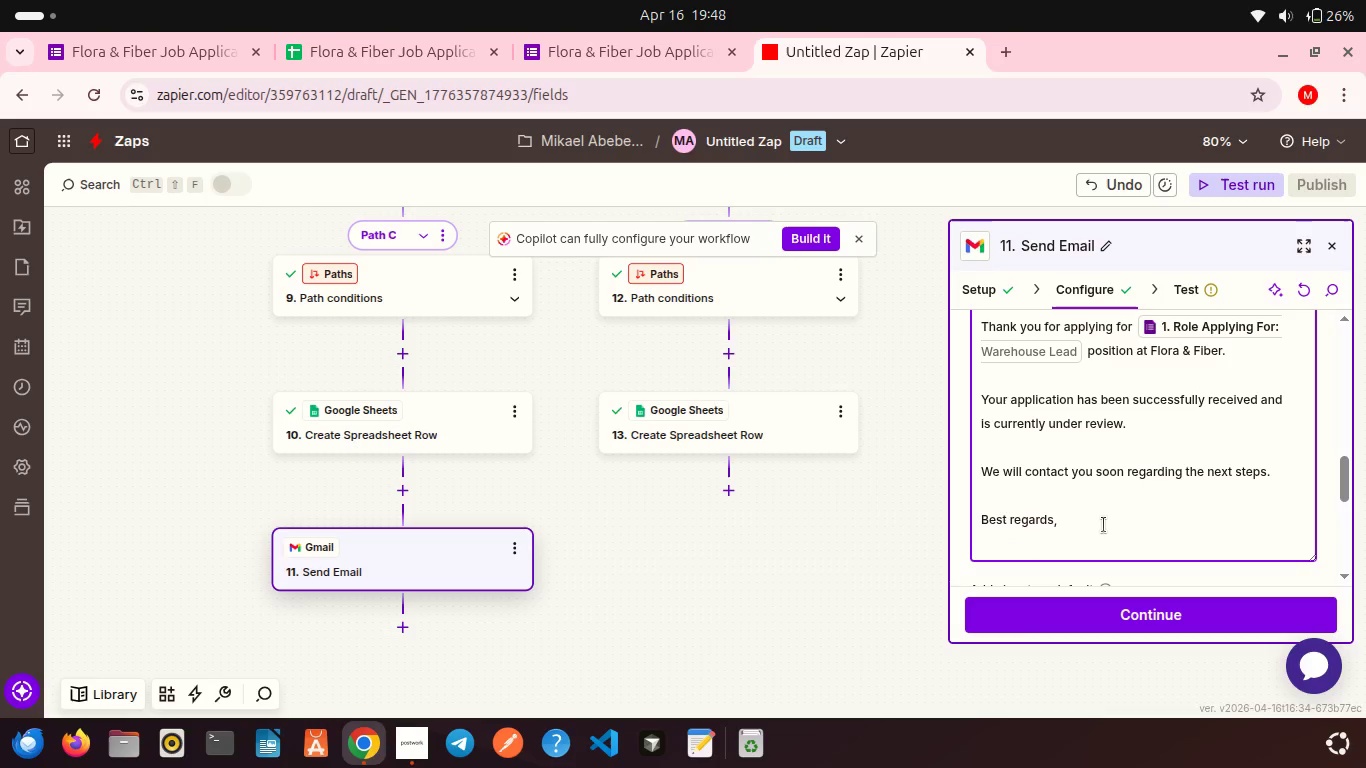 
type(Elena)
 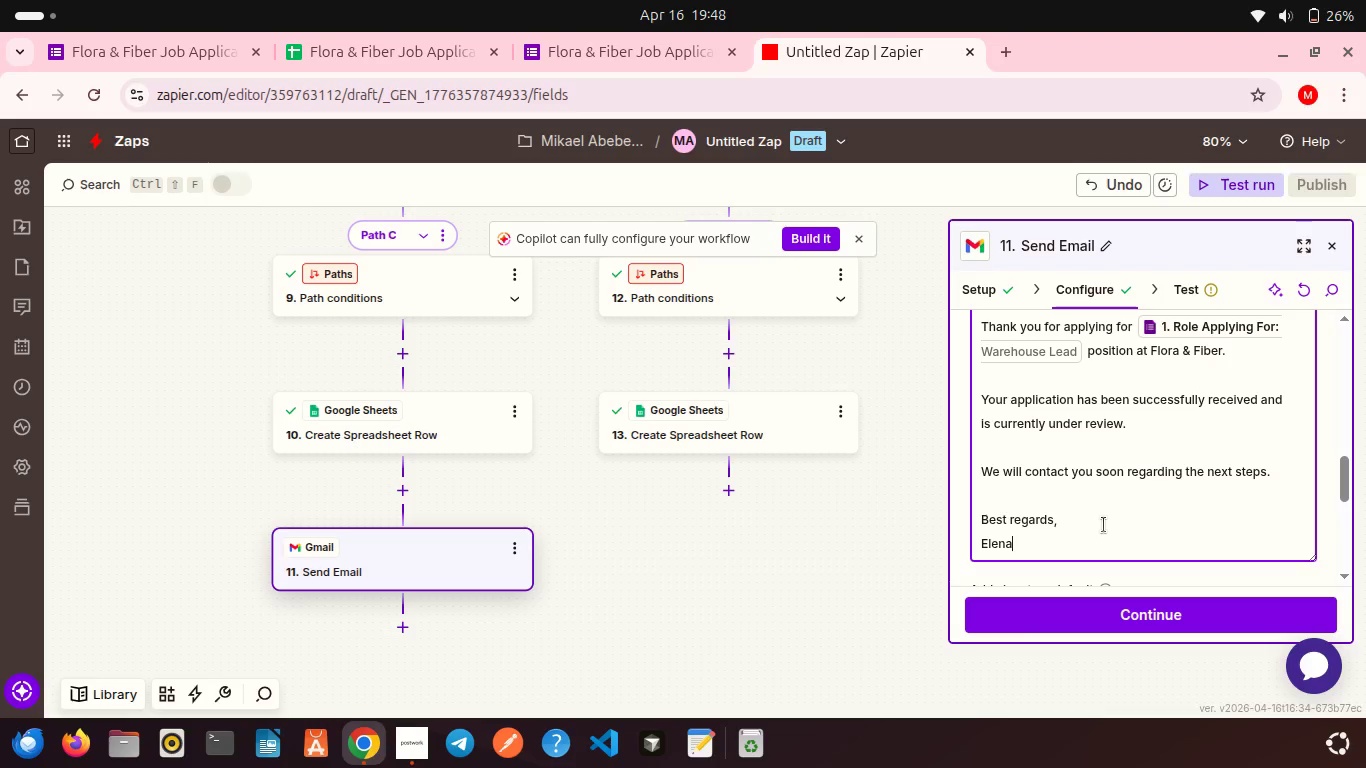 
key(Shift+Enter)
 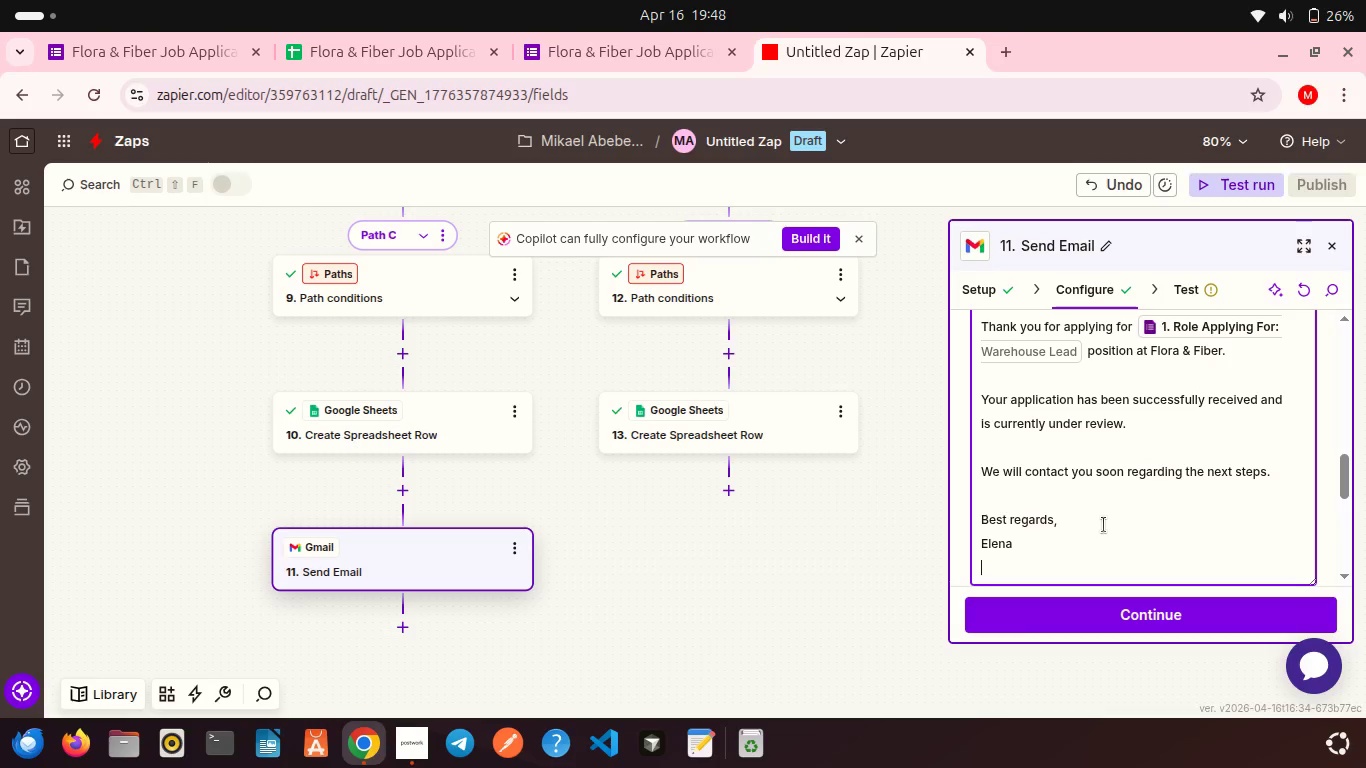 
type(HR Manager)
 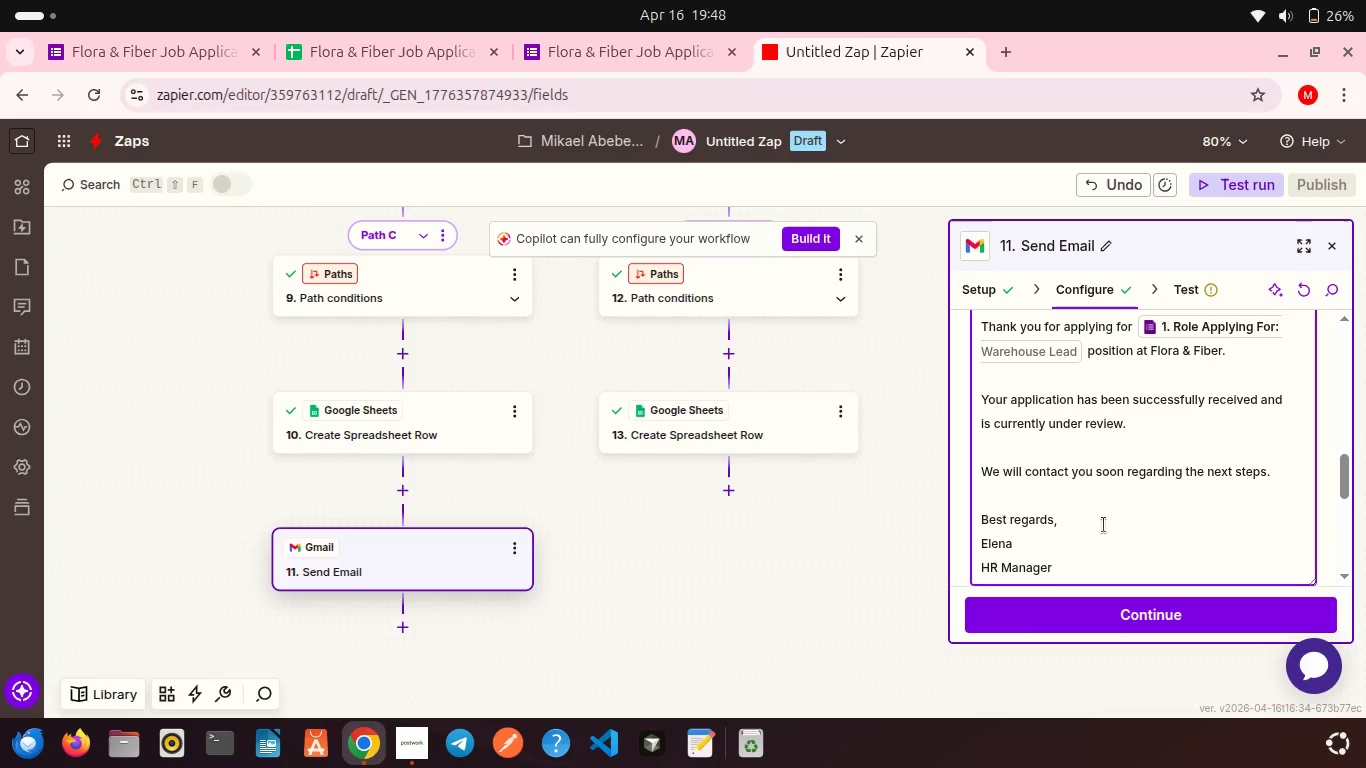 
key(Shift+Enter)
 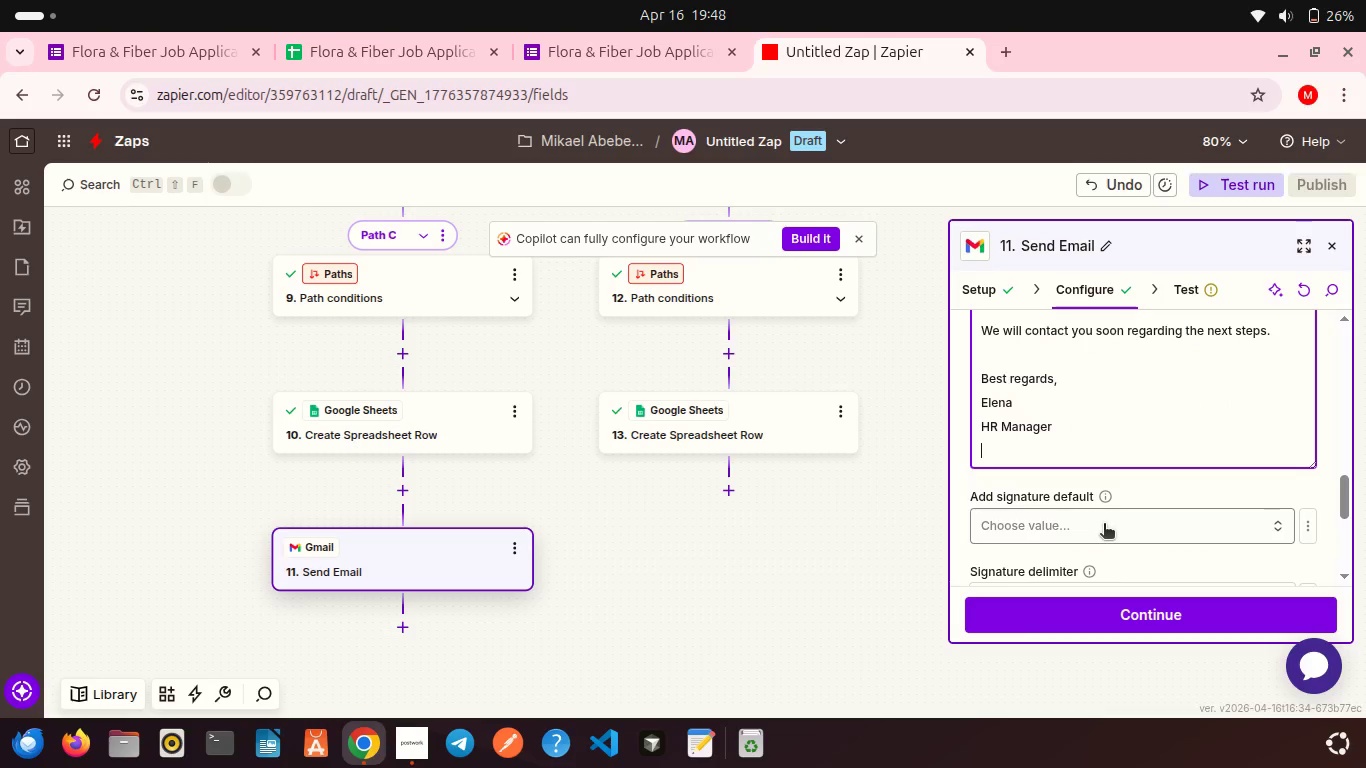 
type(Flora & Fiber)
 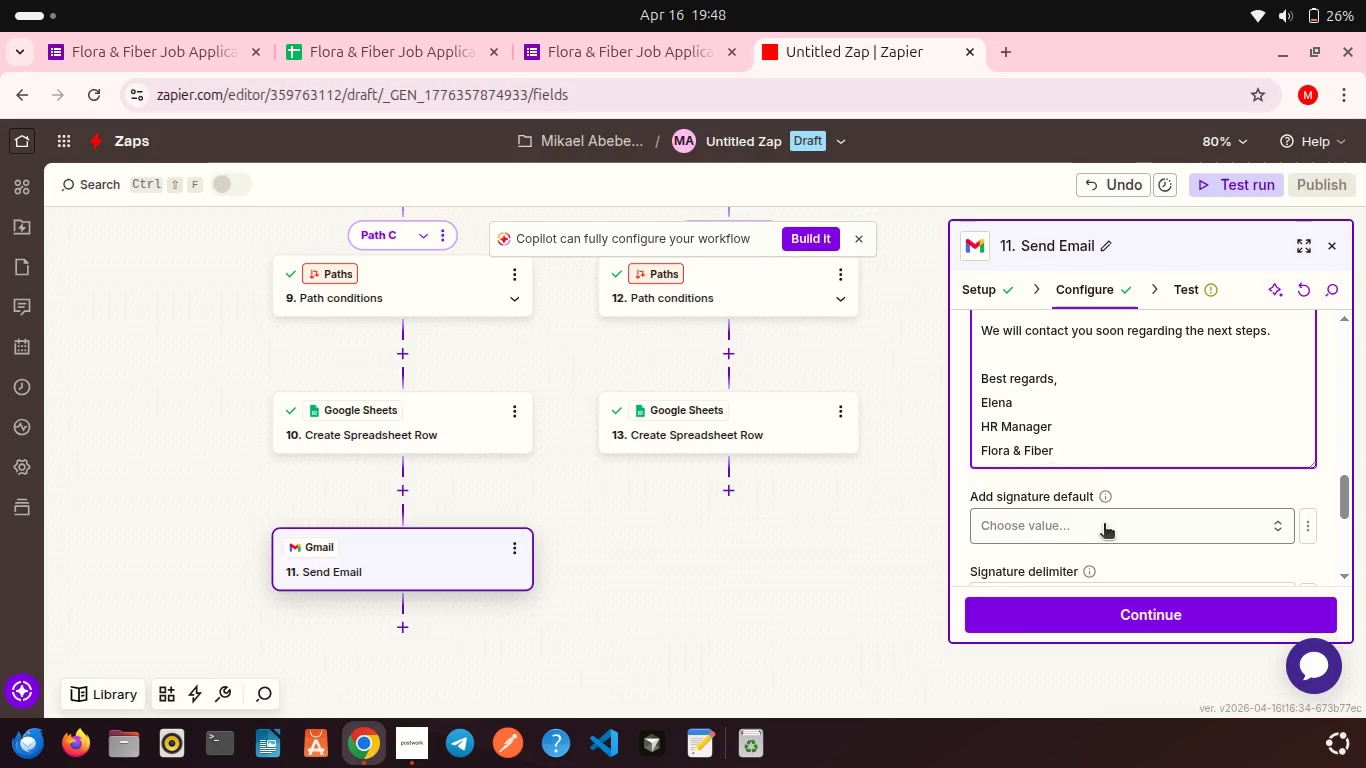 
scroll: coordinate [1118, 435], scroll_direction: down, amount: 4.0
 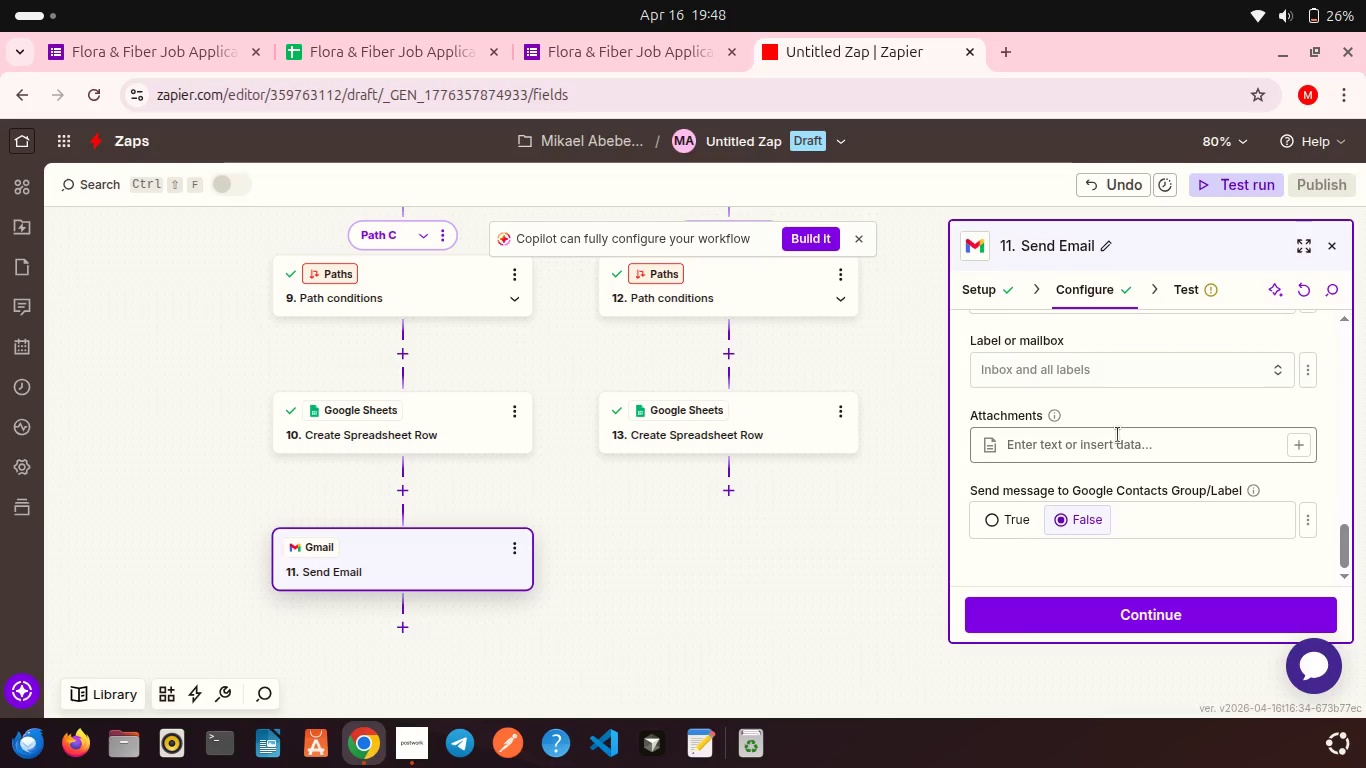 
scroll: coordinate [1118, 435], scroll_direction: none, amount: 0.0
 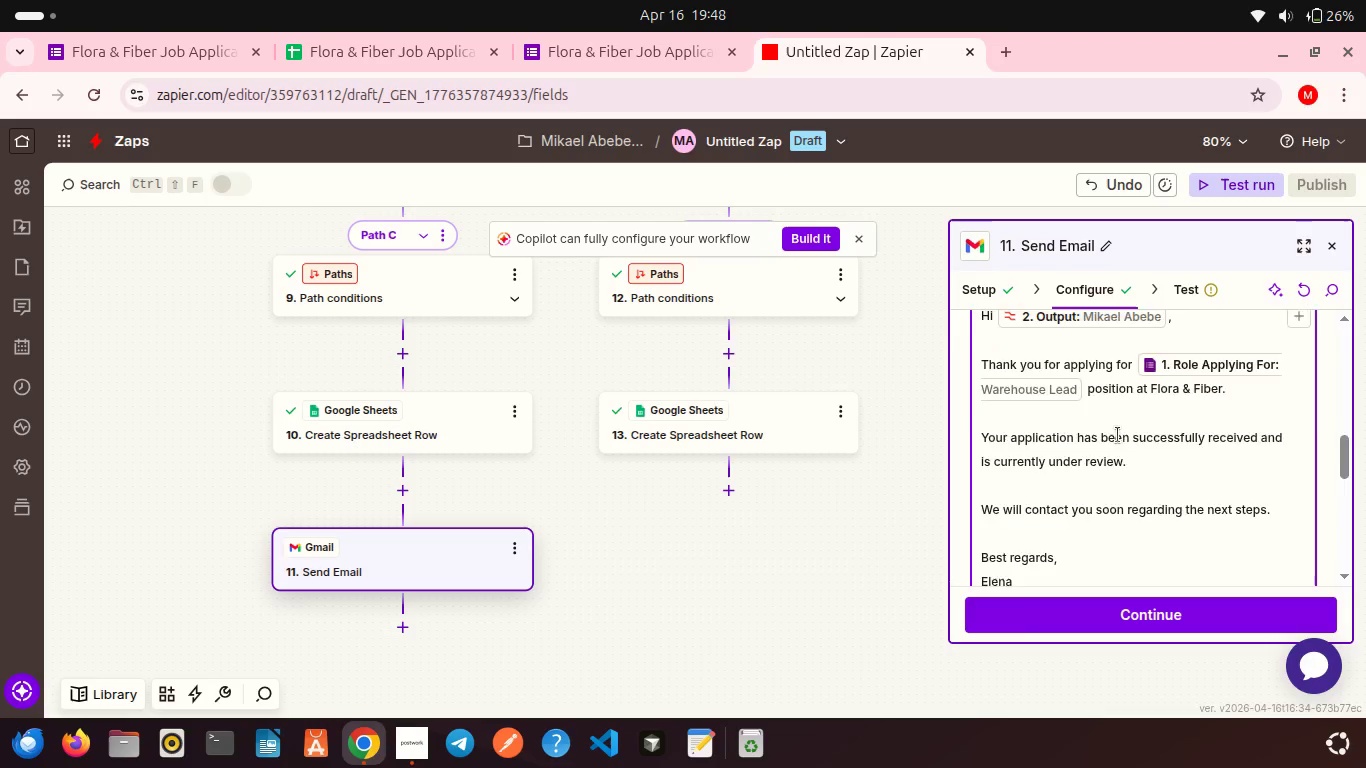 
scroll: coordinate [1118, 435], scroll_direction: up, amount: 4.0
 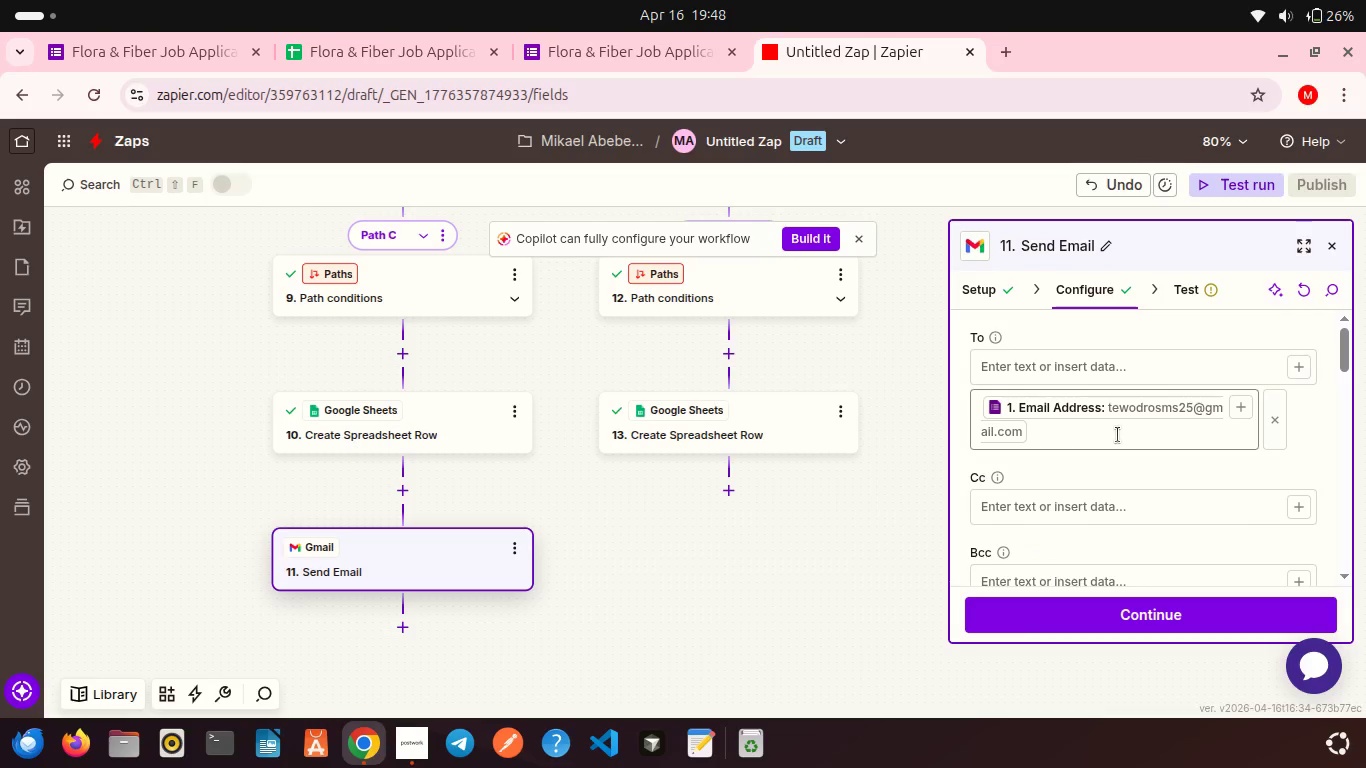 
scroll: coordinate [1122, 472], scroll_direction: down, amount: 18.0
 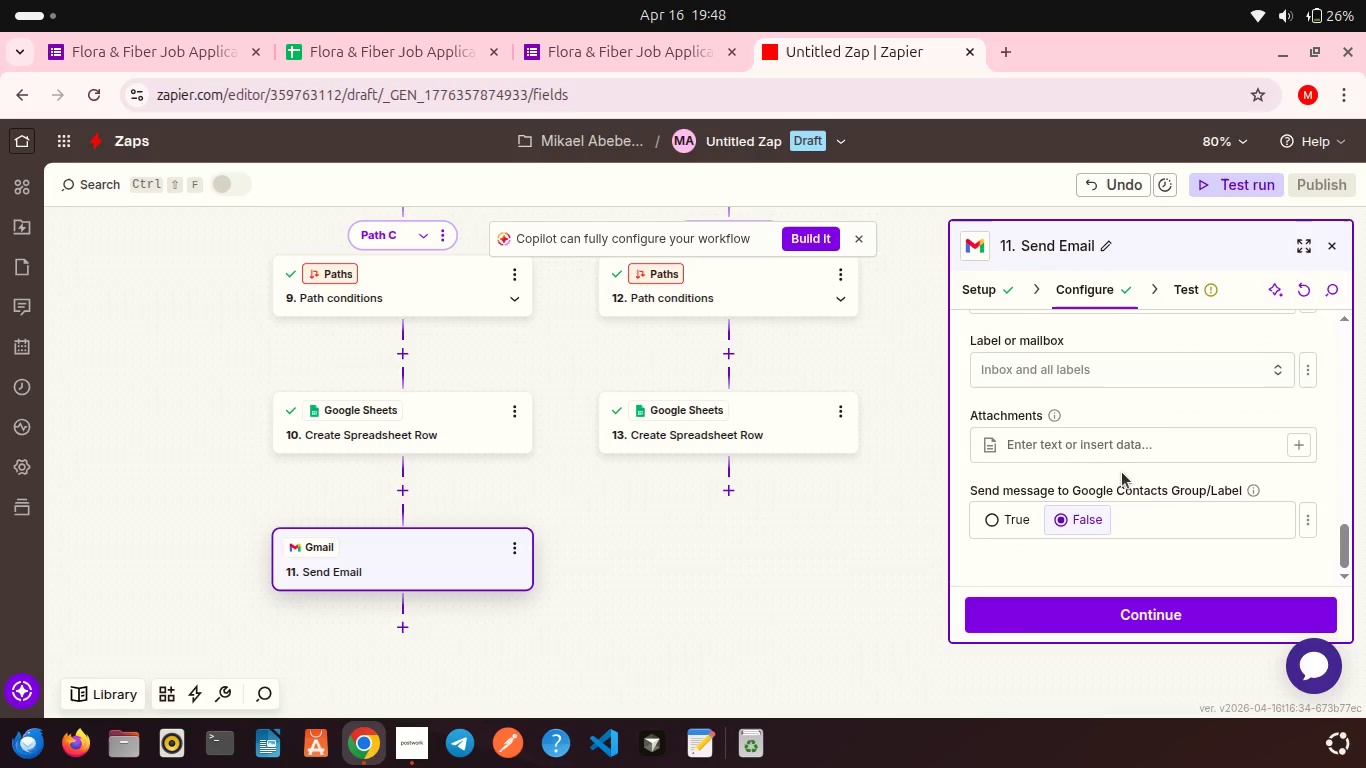 
scroll: coordinate [1122, 472], scroll_direction: up, amount: 2.0
 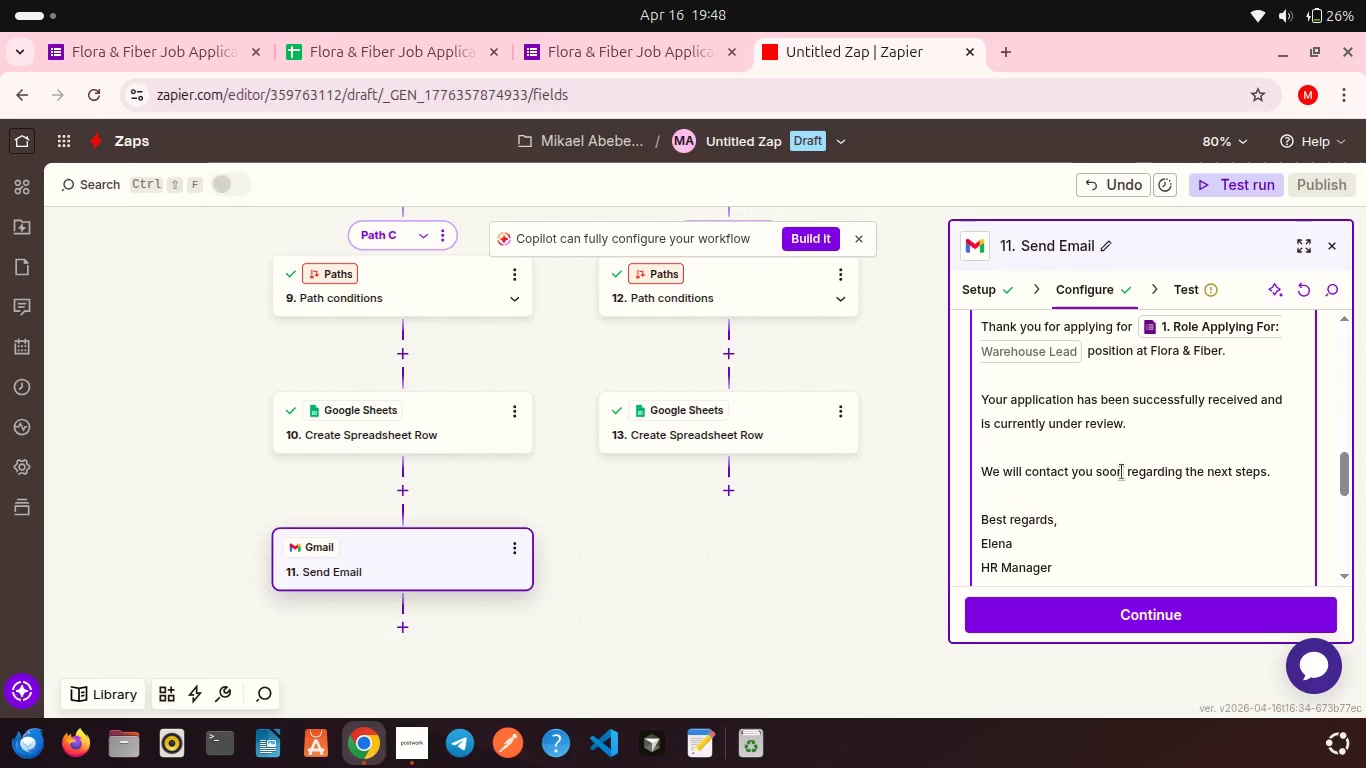 
wait(15.23)
 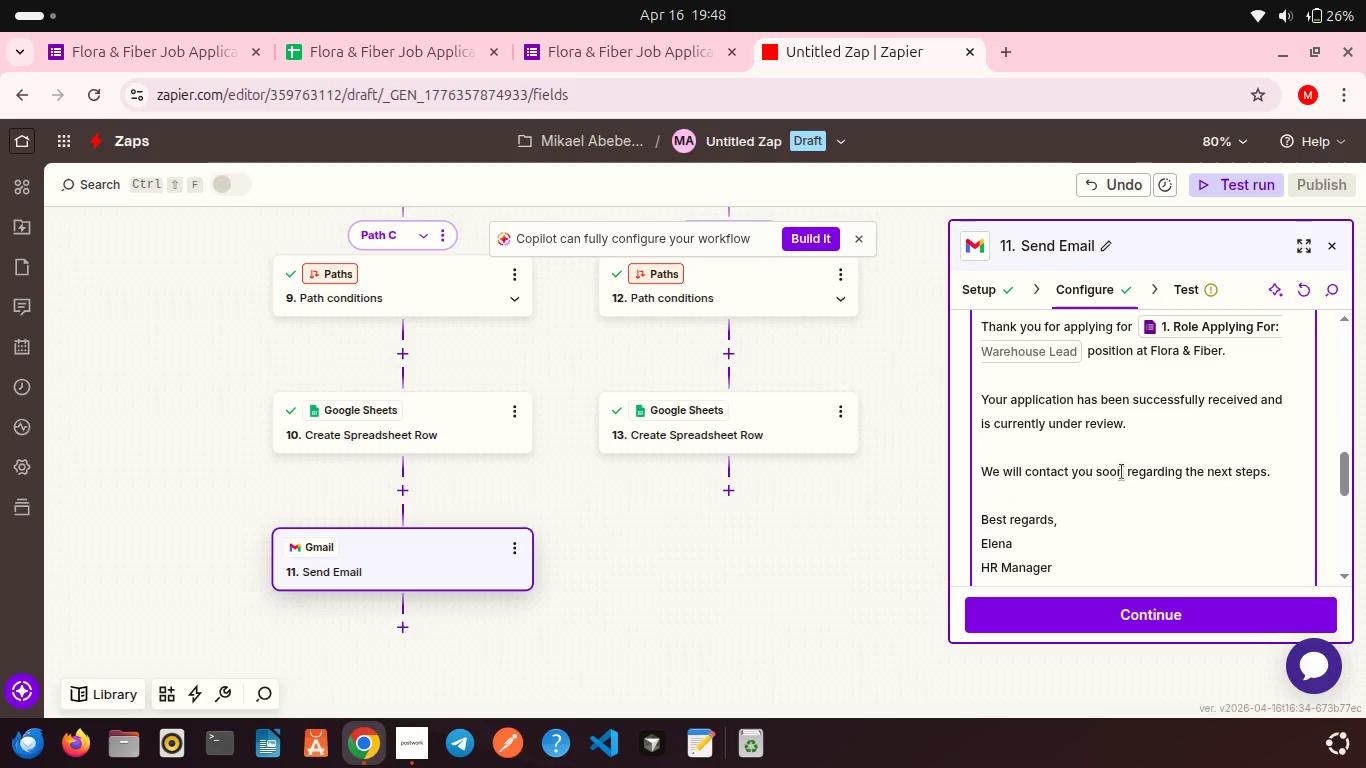 
scroll: coordinate [1125, 527], scroll_direction: down, amount: 6.0
 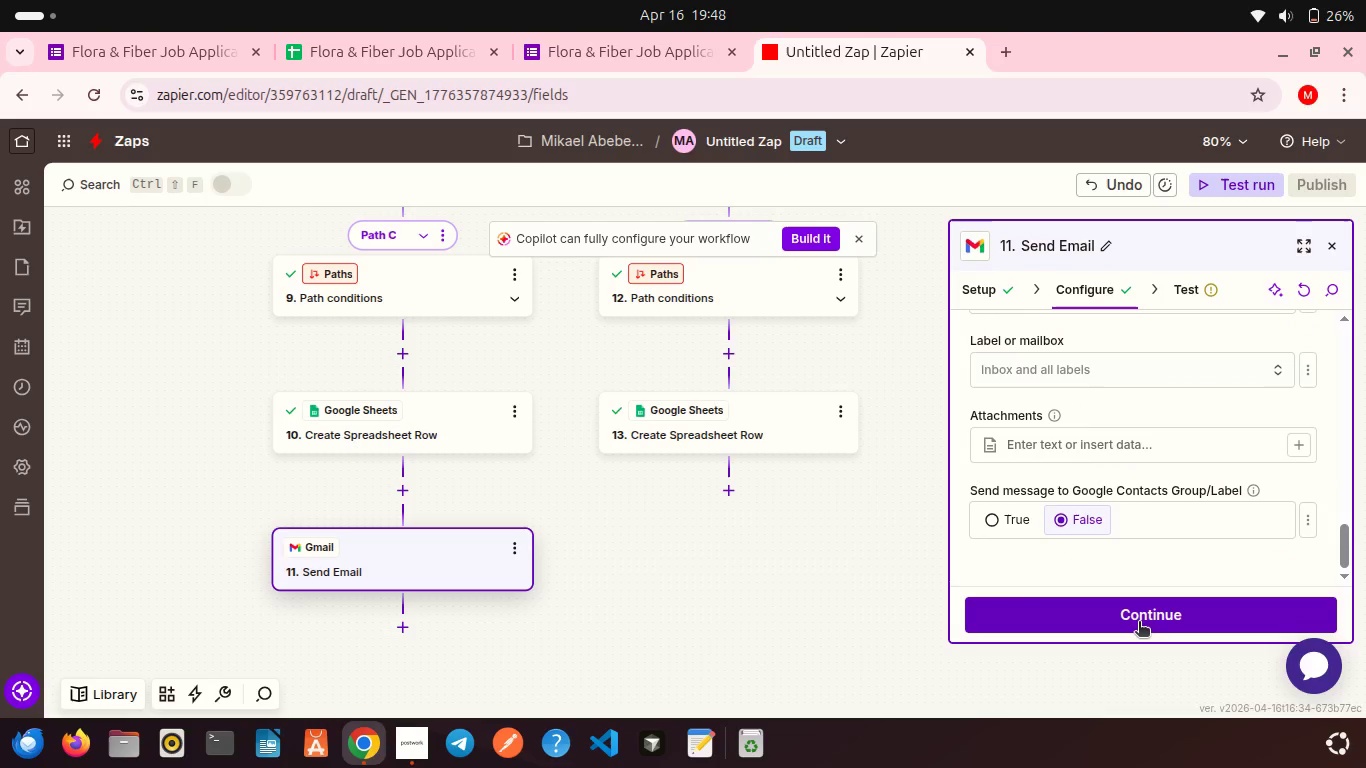 
left_click([1139, 623])
 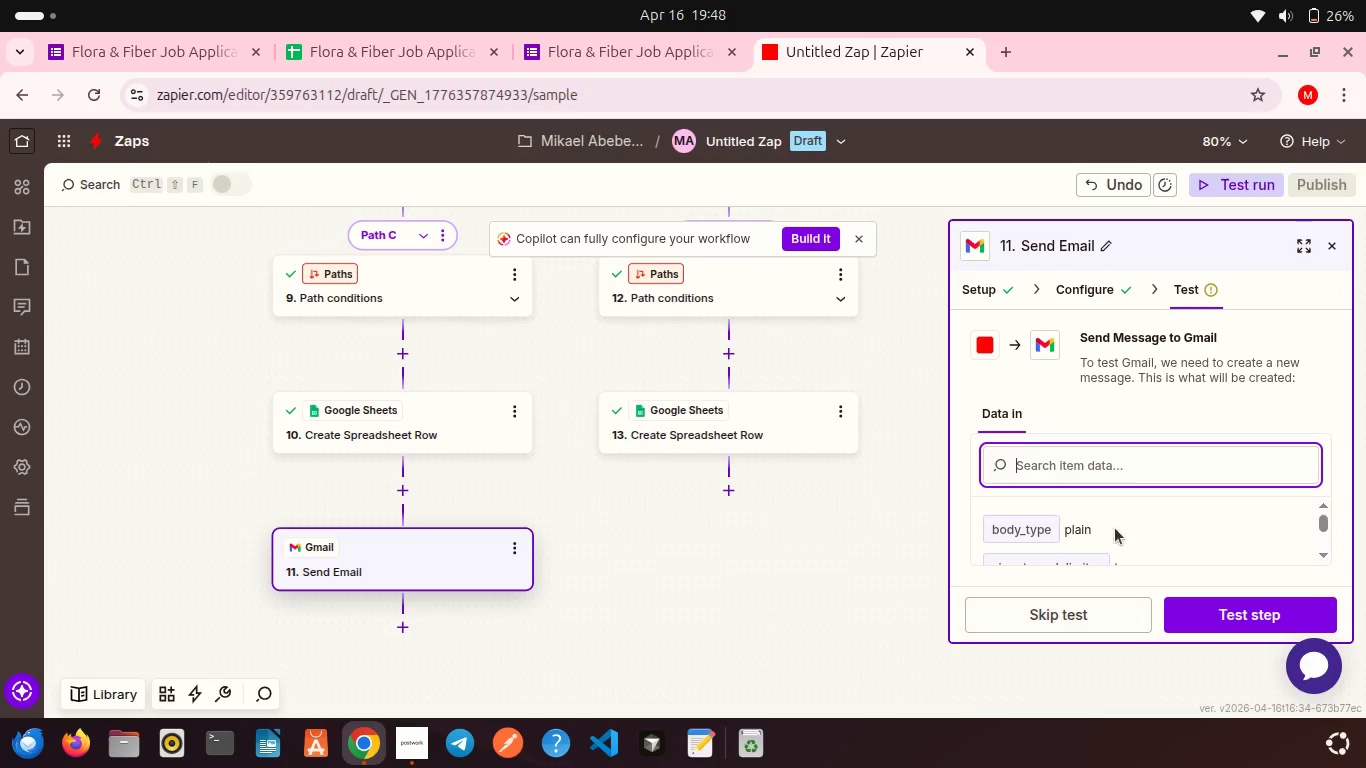 
scroll: coordinate [1115, 510], scroll_direction: down, amount: 6.0
 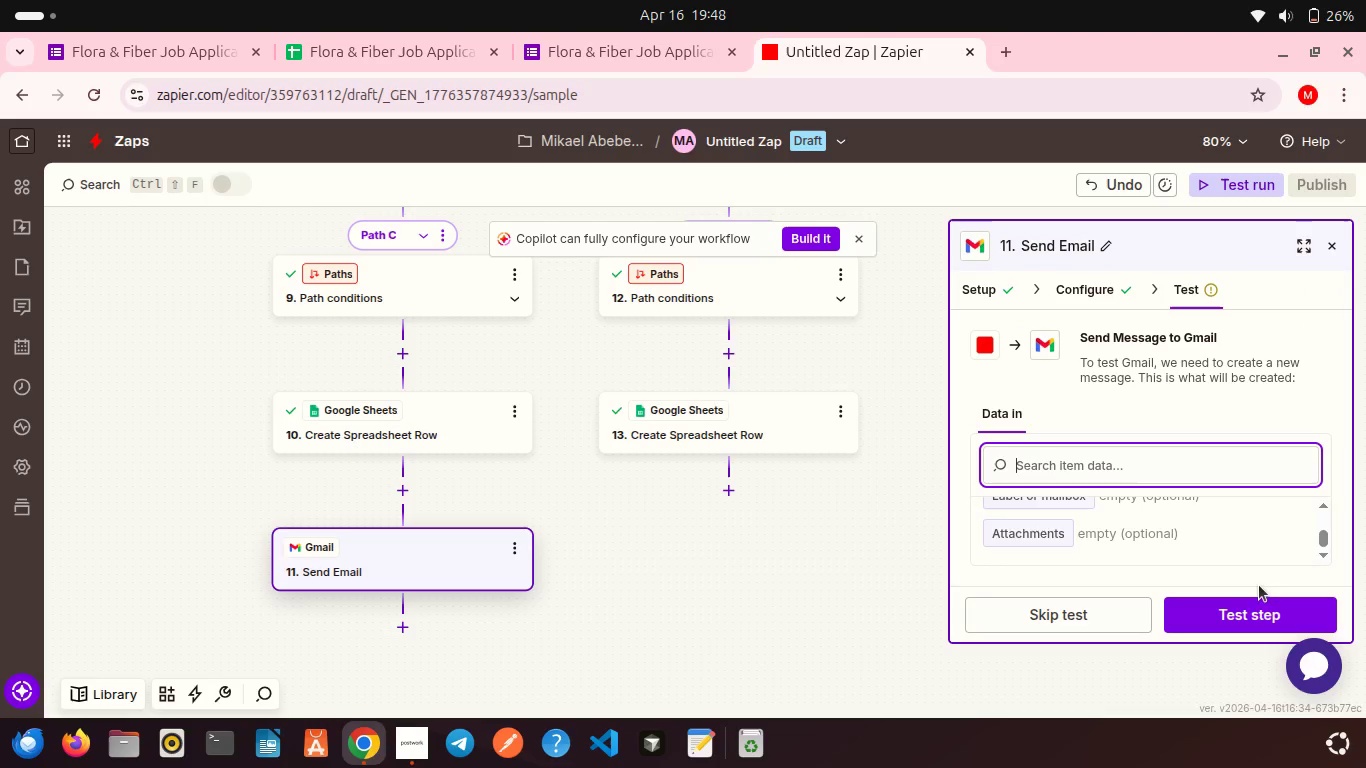 
left_click([1255, 608])
 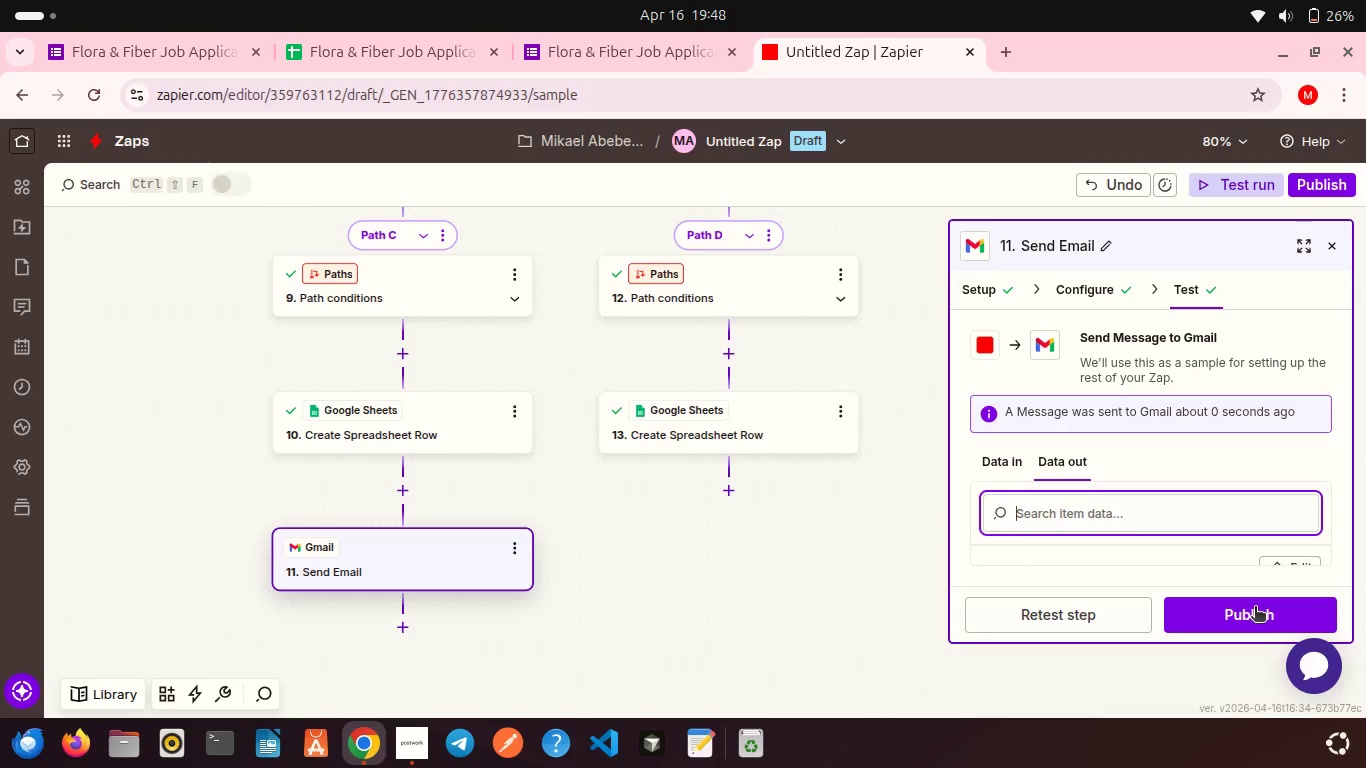 
wait(6.65)
 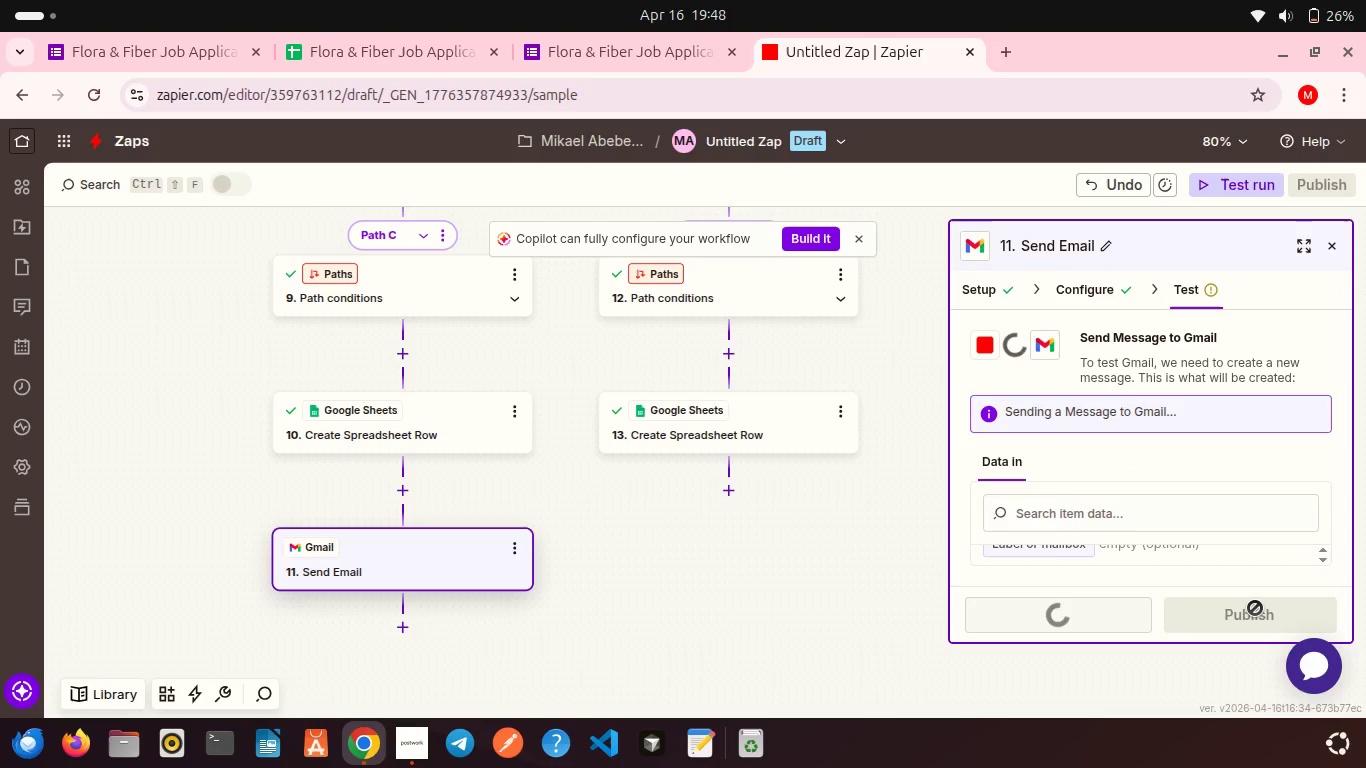 
scroll: coordinate [1169, 381], scroll_direction: down, amount: 6.0
 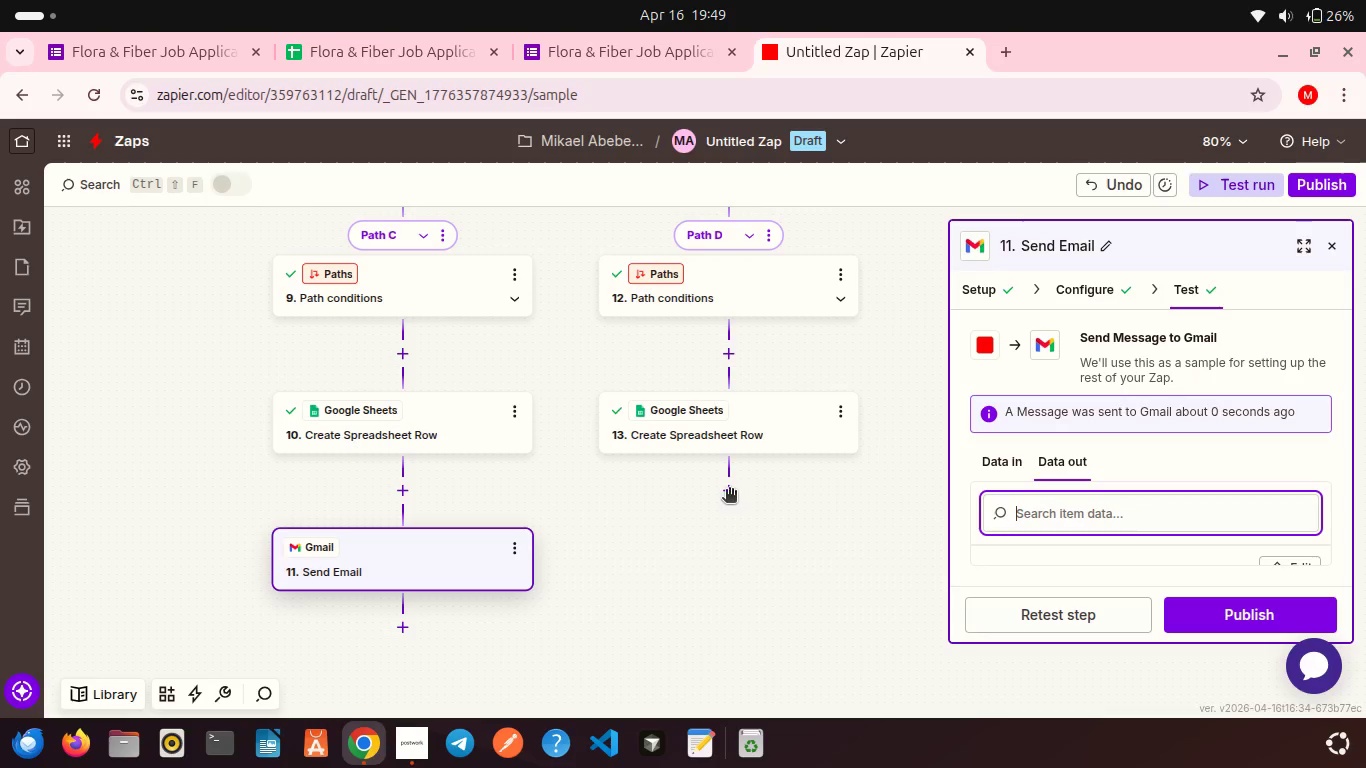 
left_click([729, 491])
 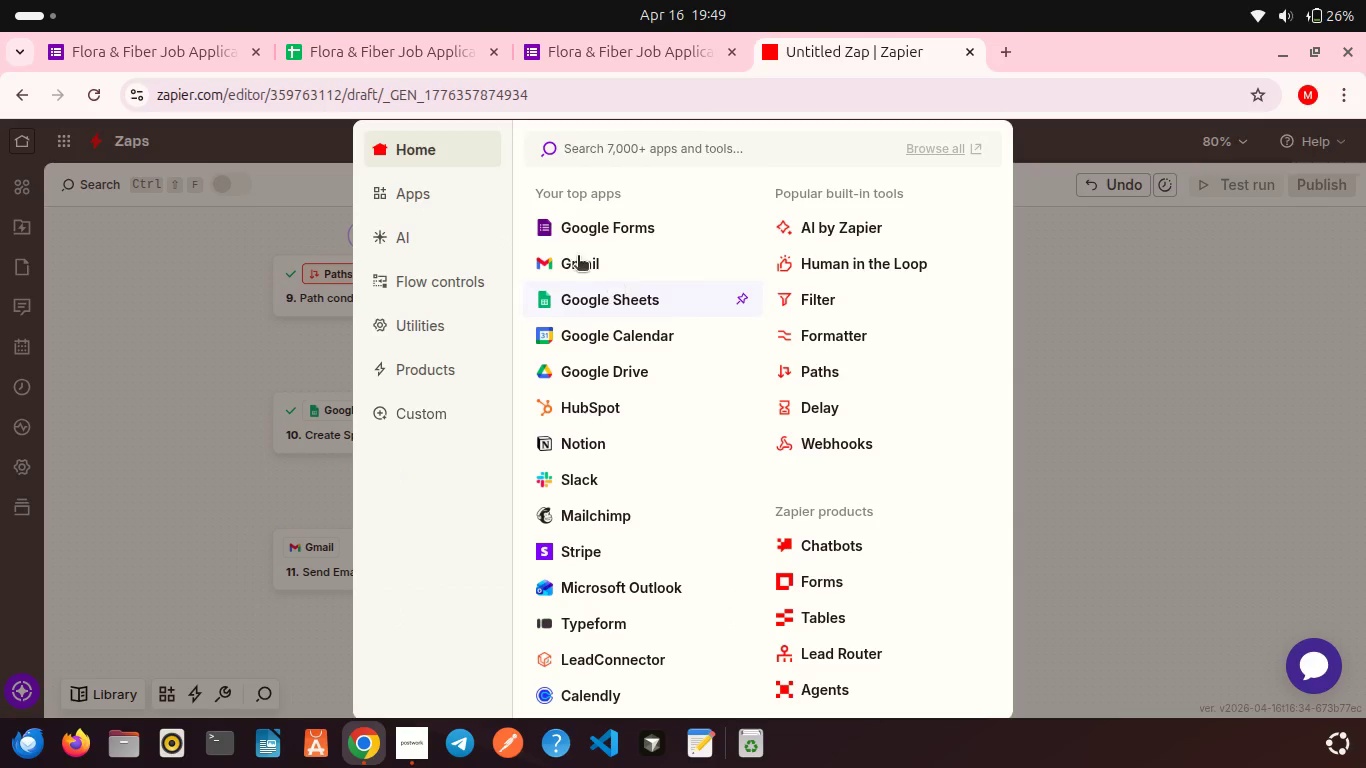 
left_click([568, 264])
 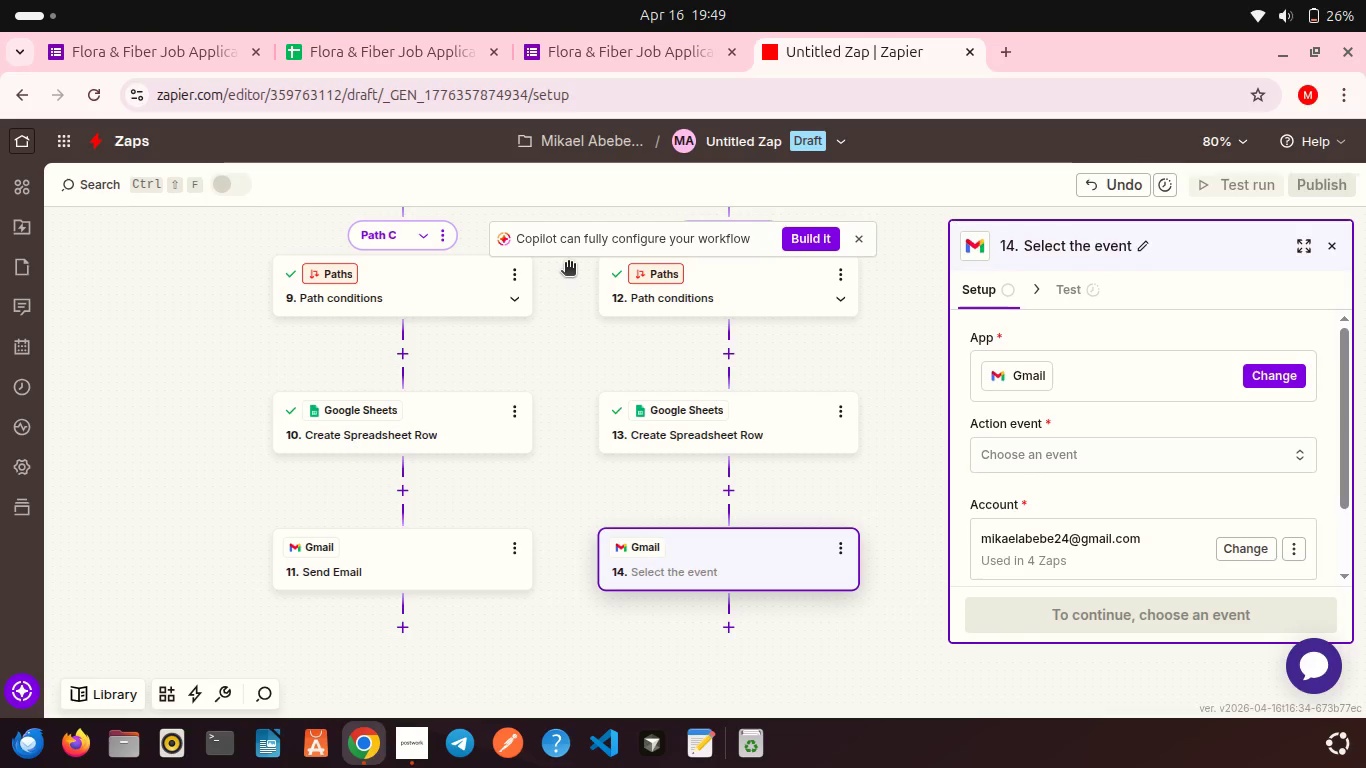 
wait(6.66)
 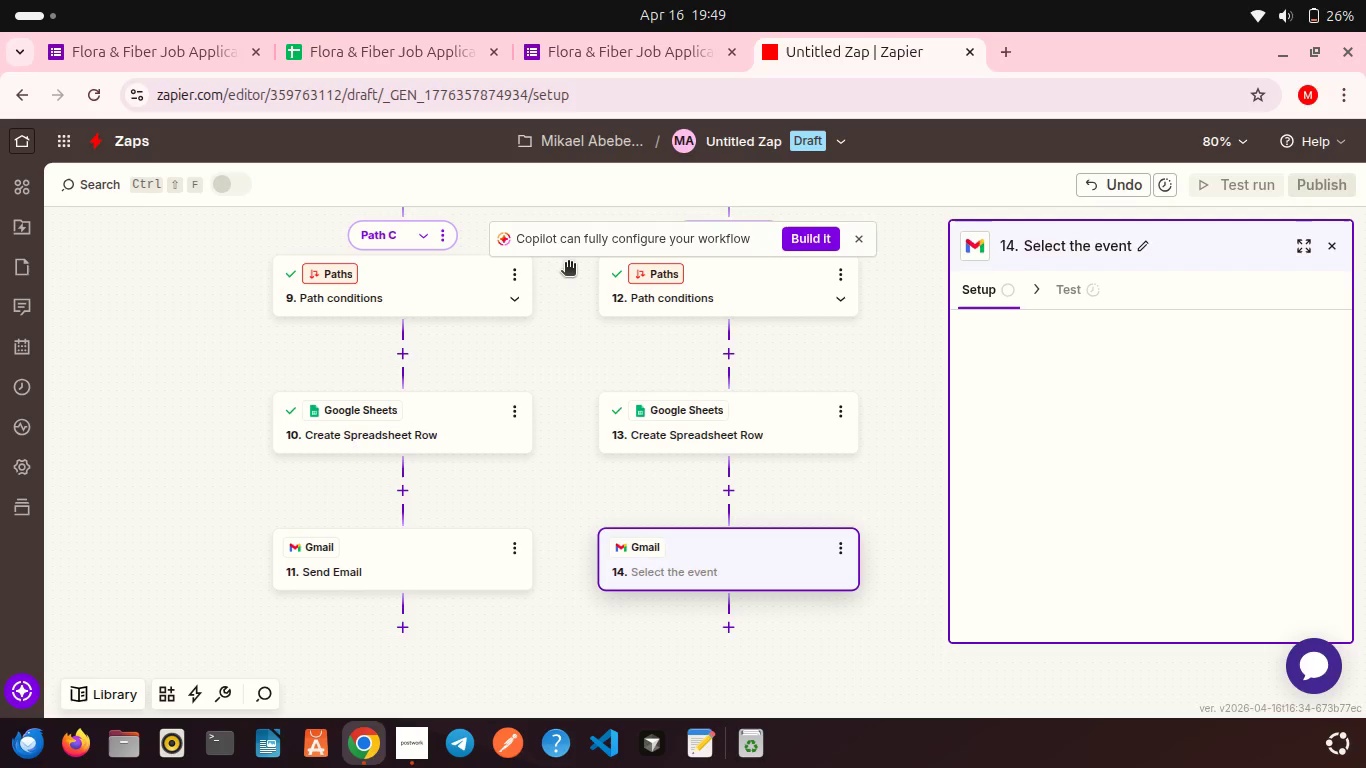 
left_click([1045, 463])
 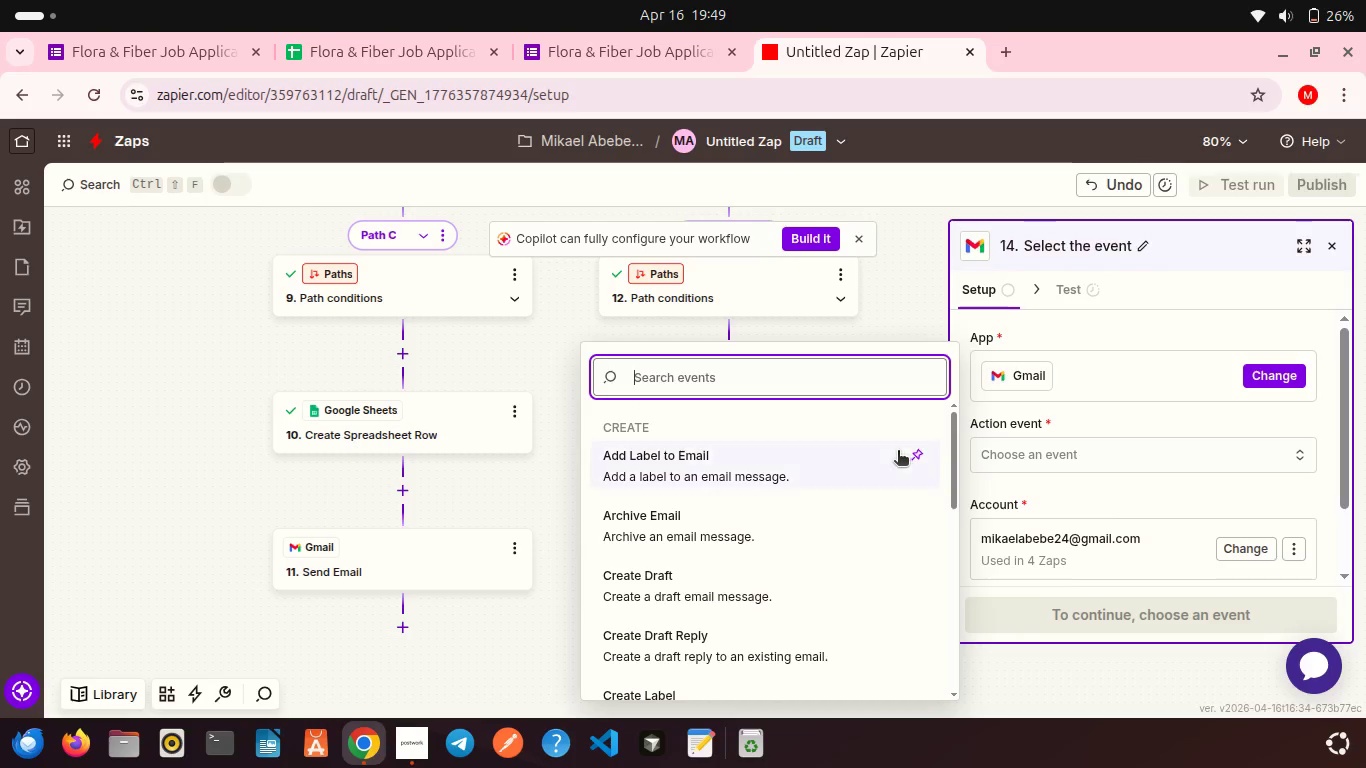 
scroll: coordinate [898, 452], scroll_direction: down, amount: 3.0
 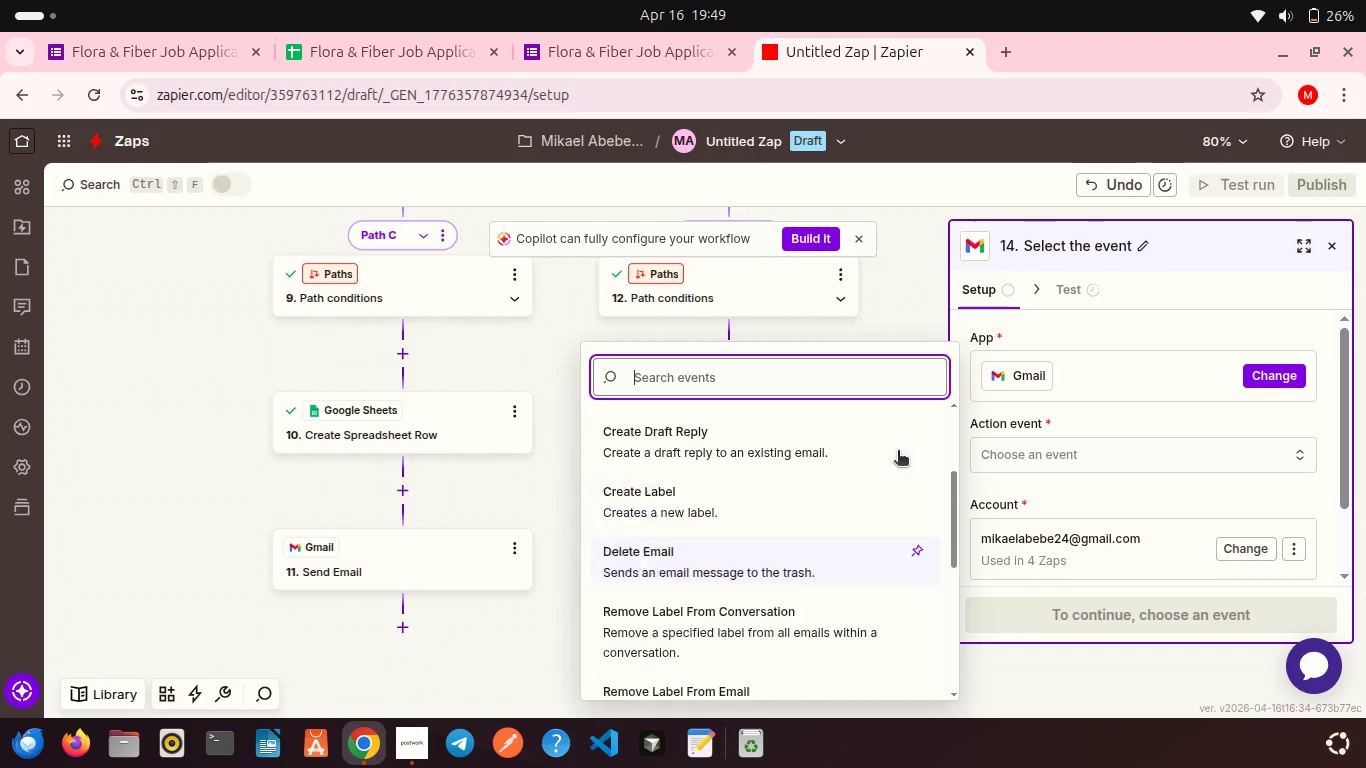 
scroll: coordinate [898, 452], scroll_direction: up, amount: 3.0
 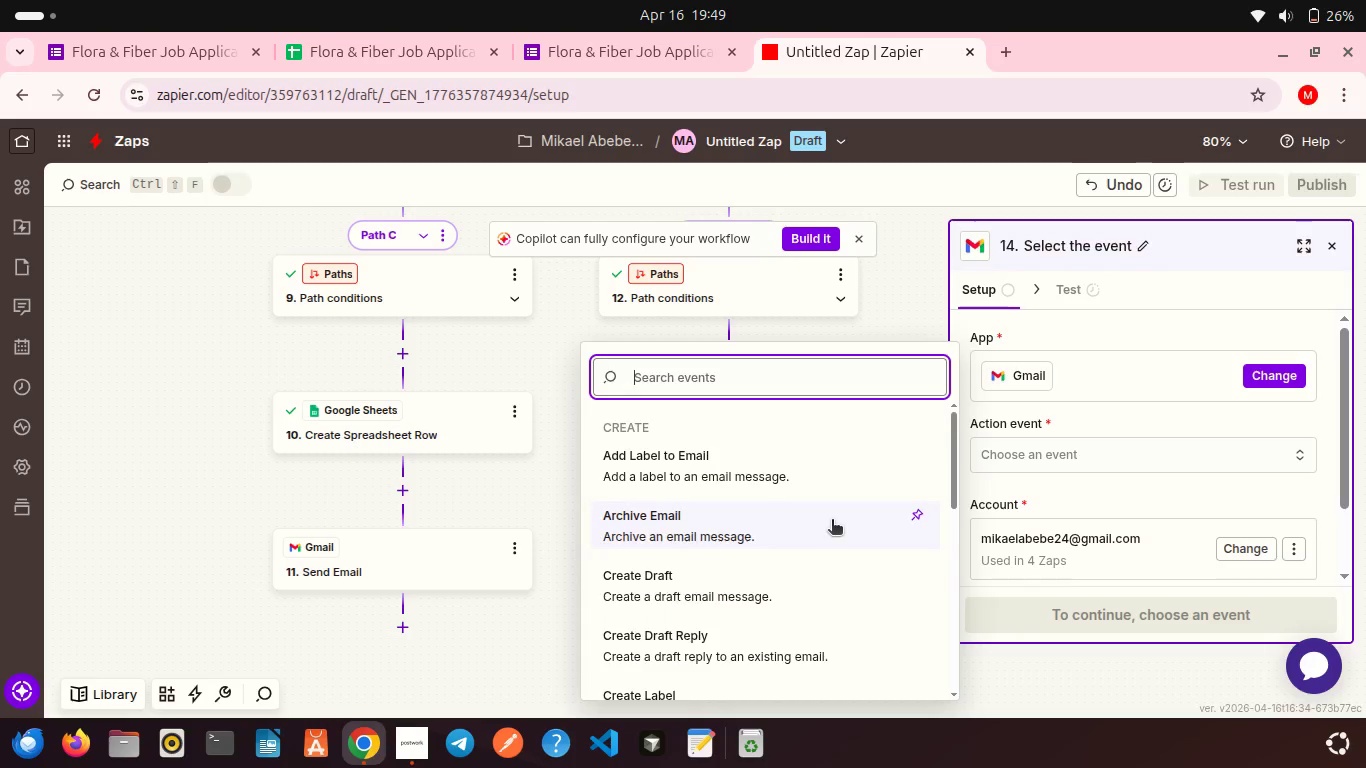 
scroll: coordinate [832, 521], scroll_direction: down, amount: 2.0
 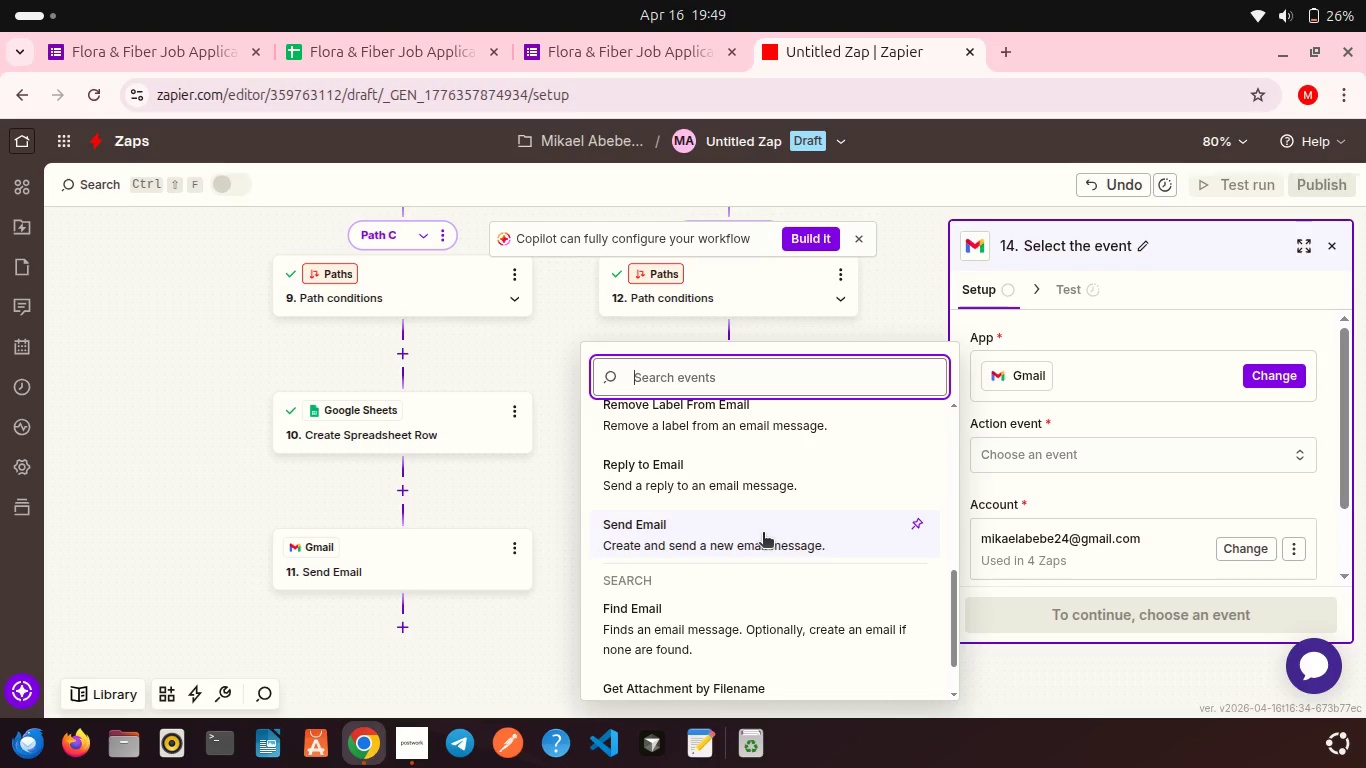 
left_click([763, 534])
 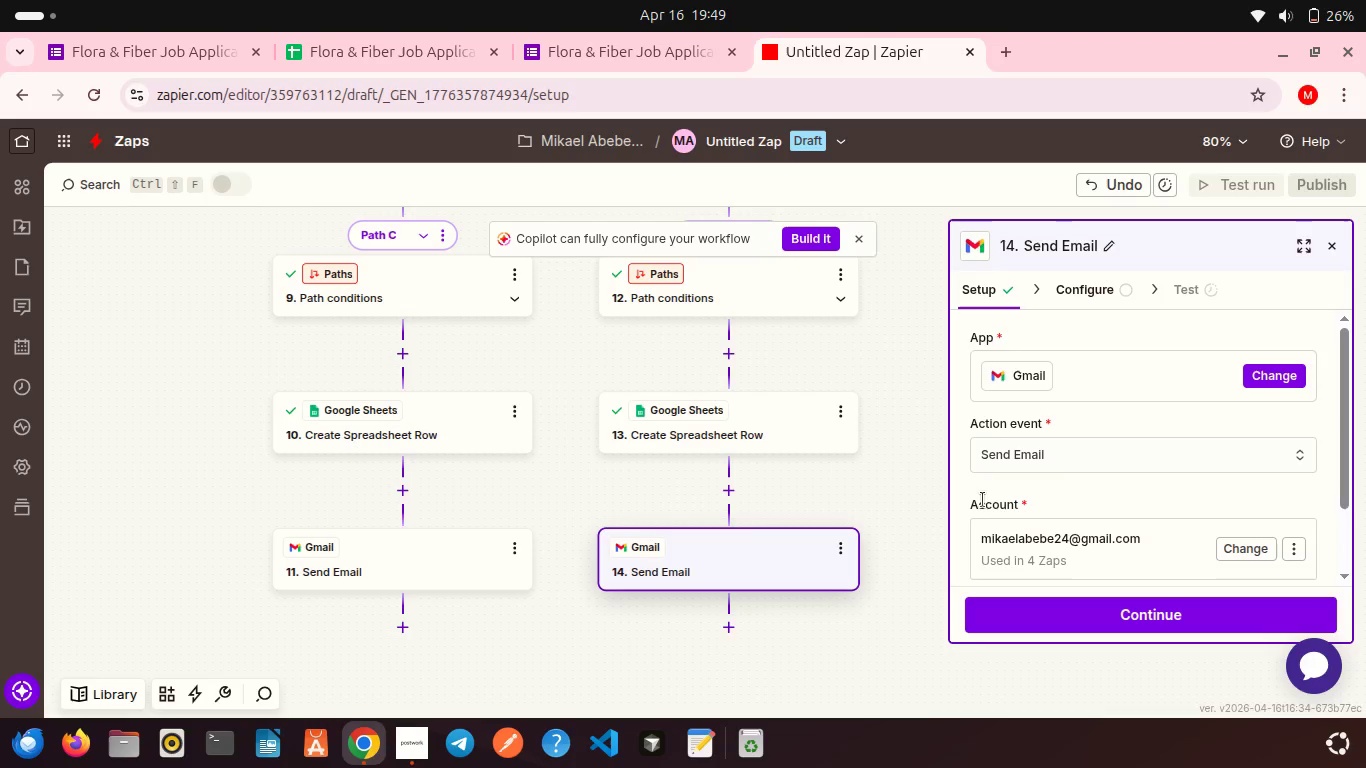 
scroll: coordinate [983, 500], scroll_direction: down, amount: 3.0
 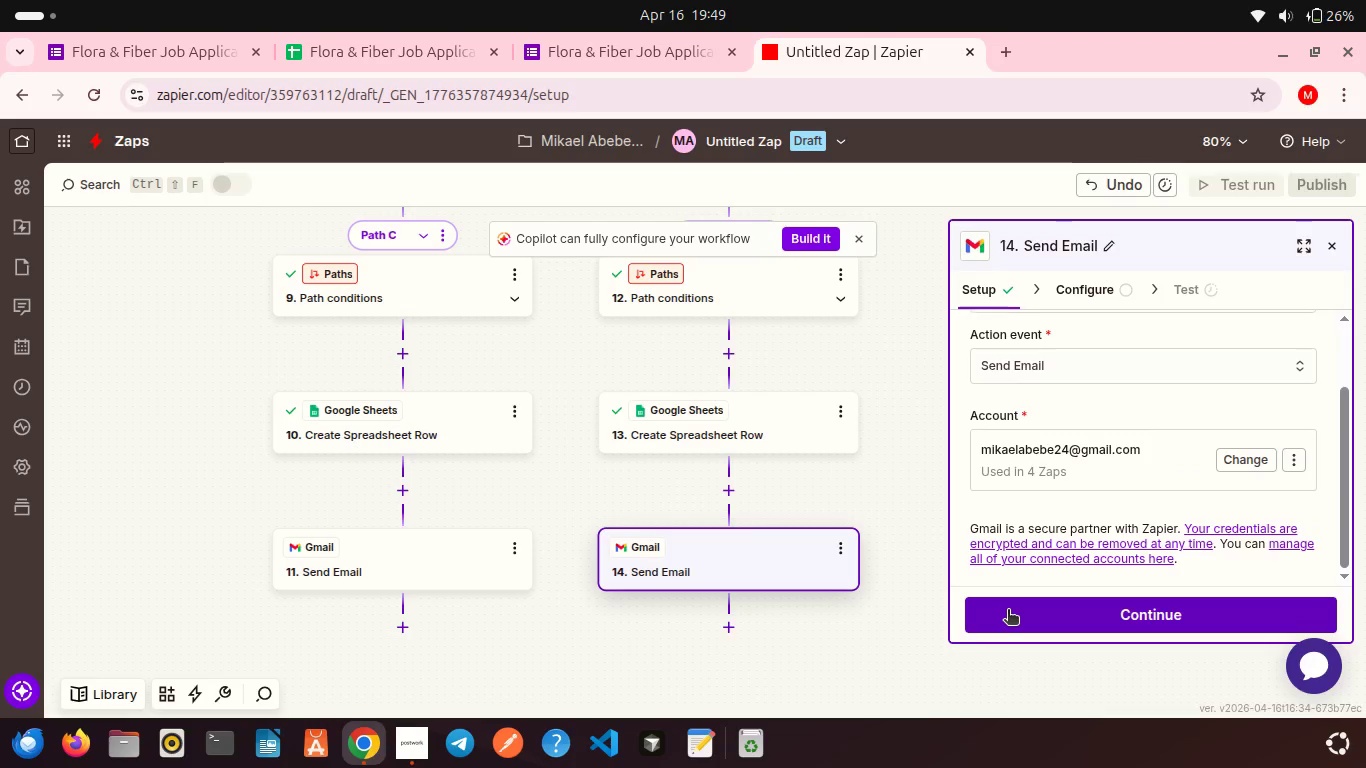 
left_click([1008, 611])
 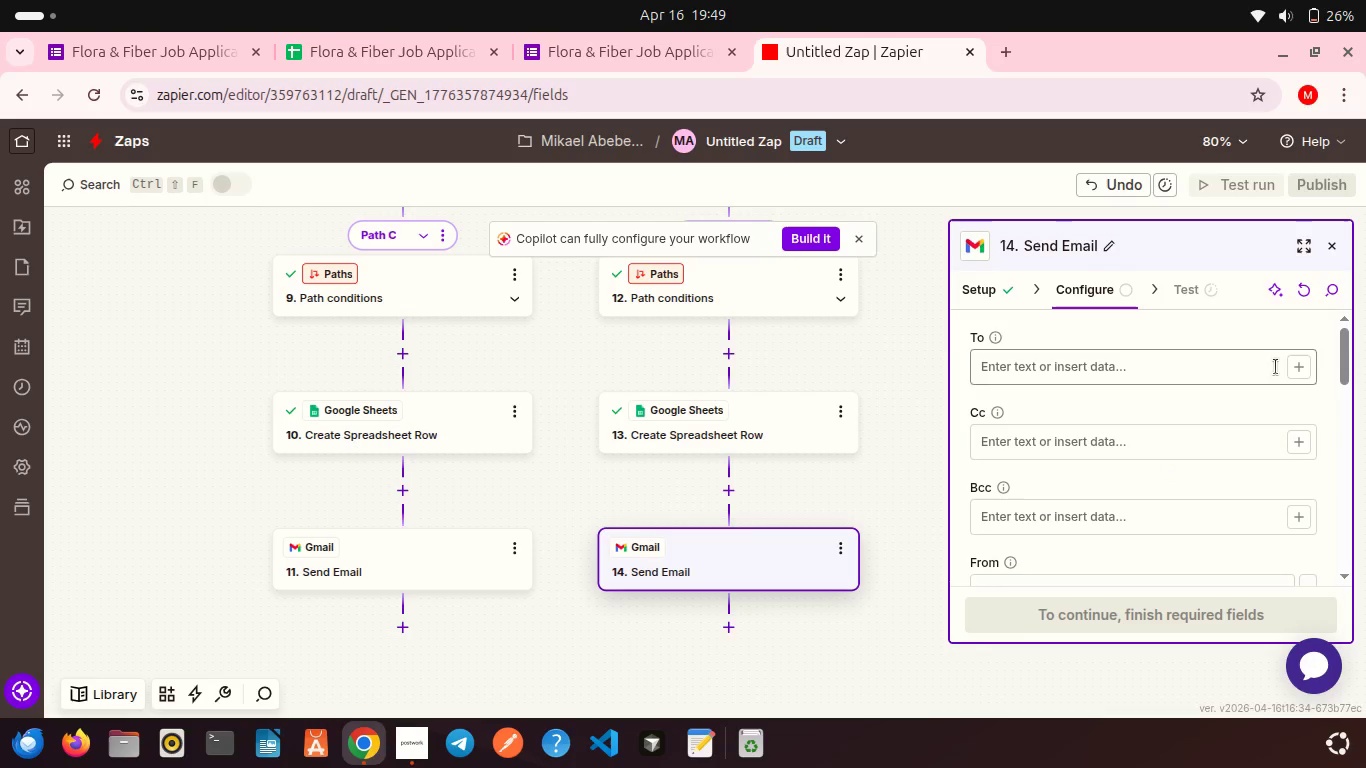 
left_click([1306, 361])
 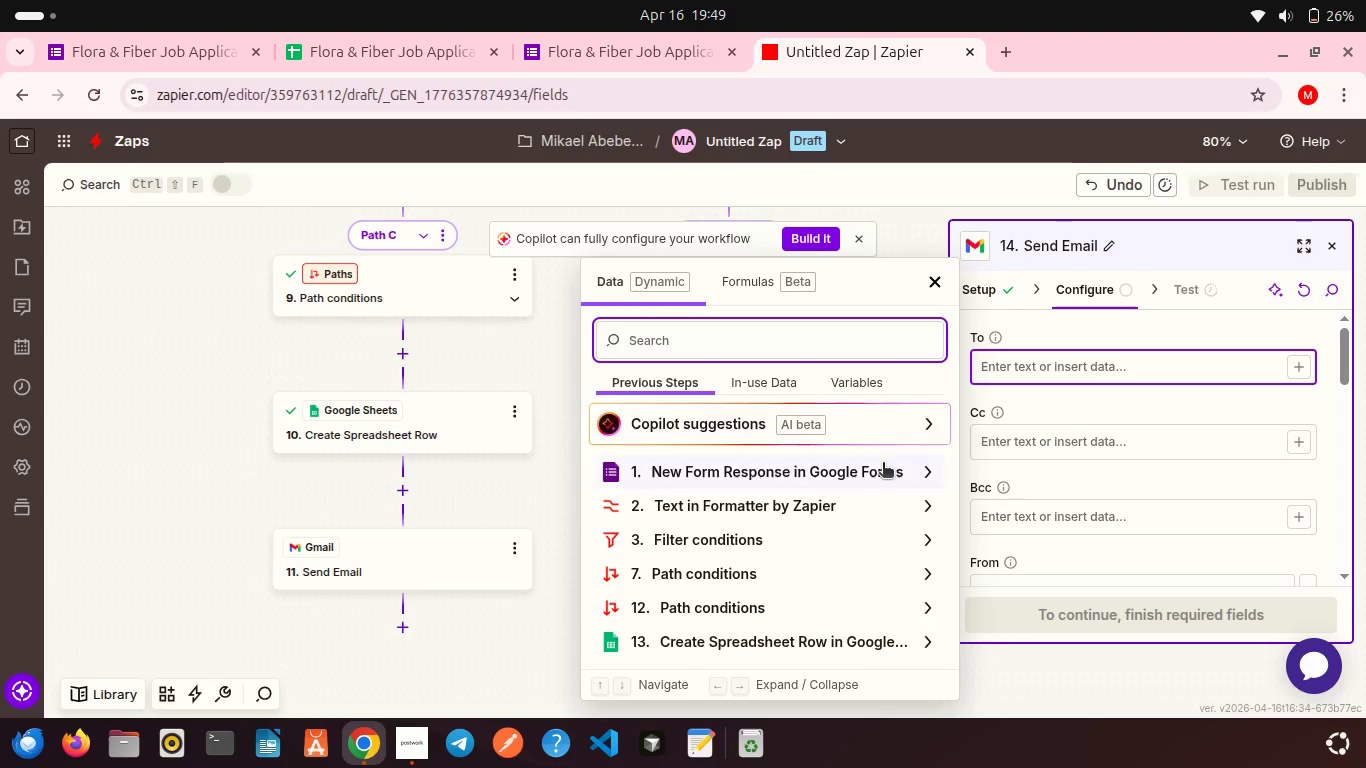 
left_click([834, 470])
 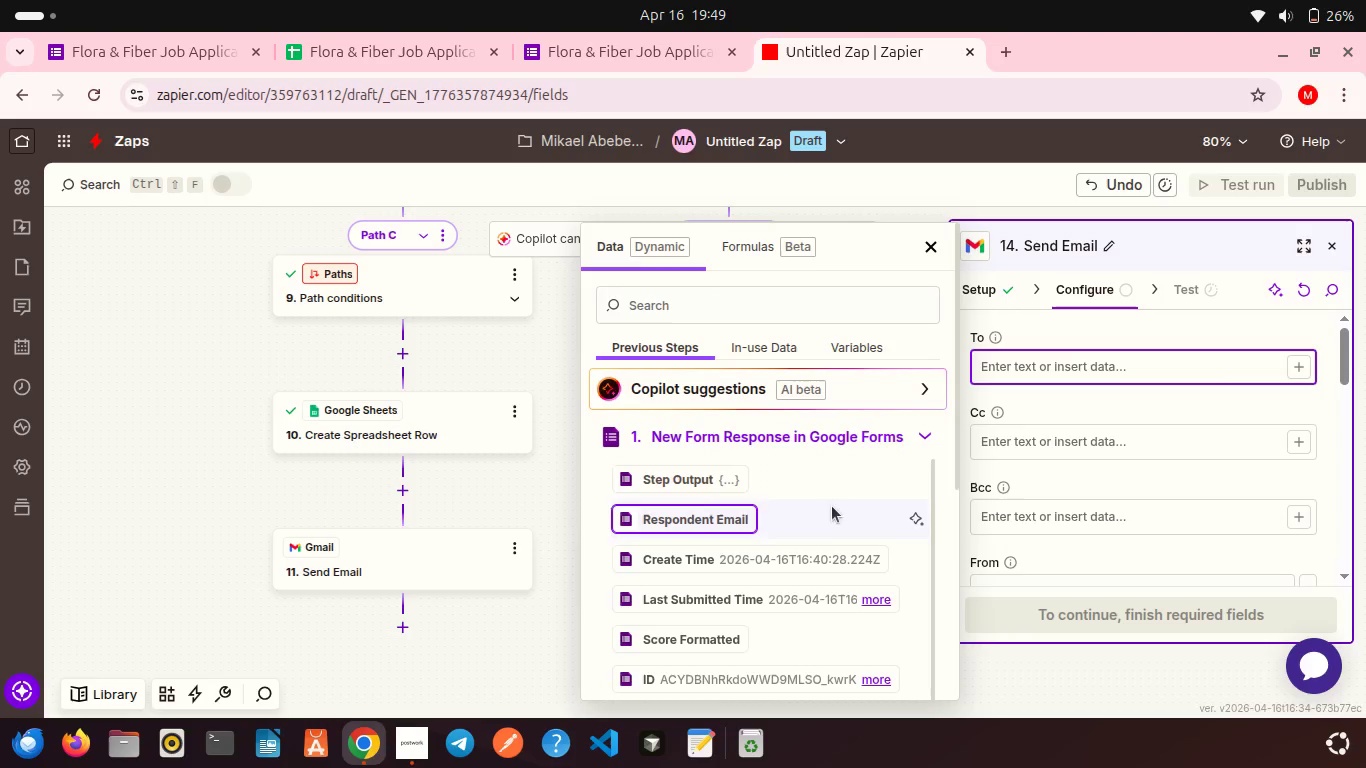 
left_click([808, 435])
 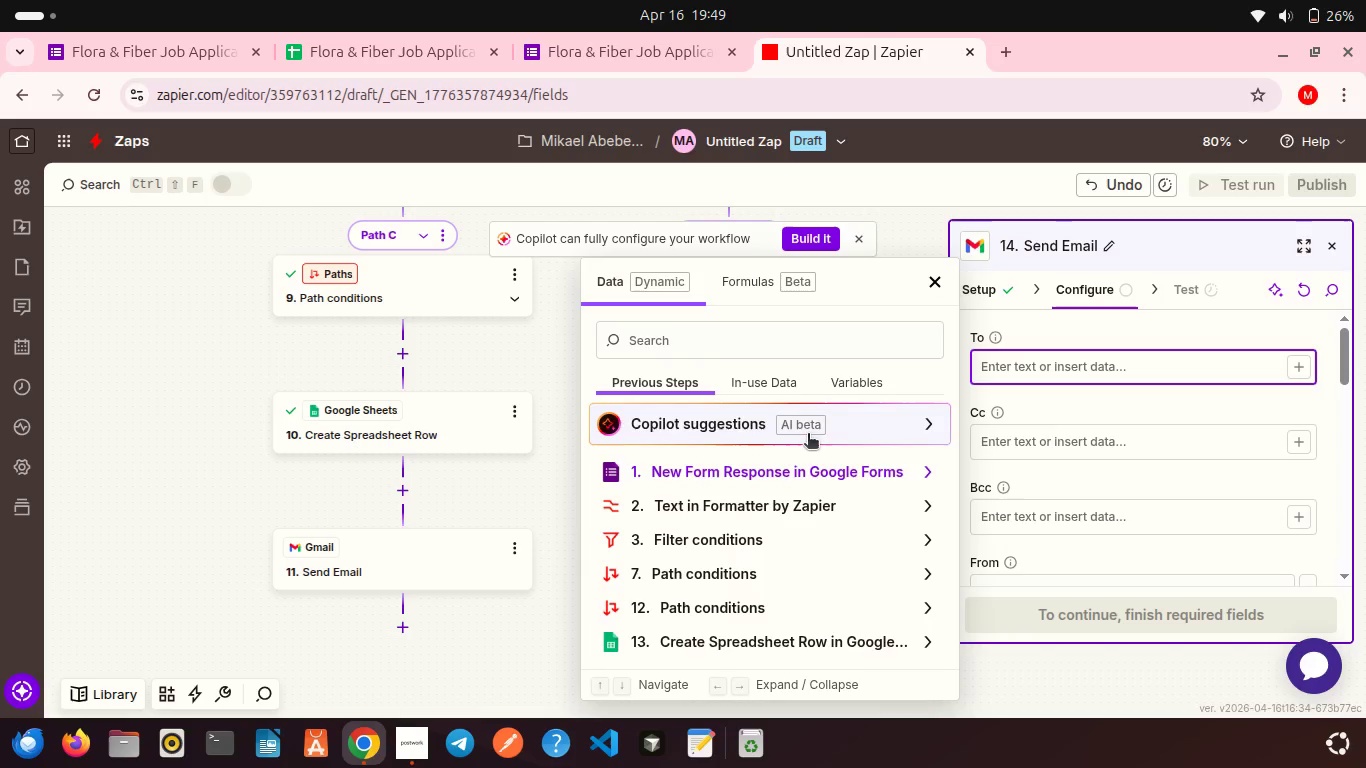 
left_click([808, 435])
 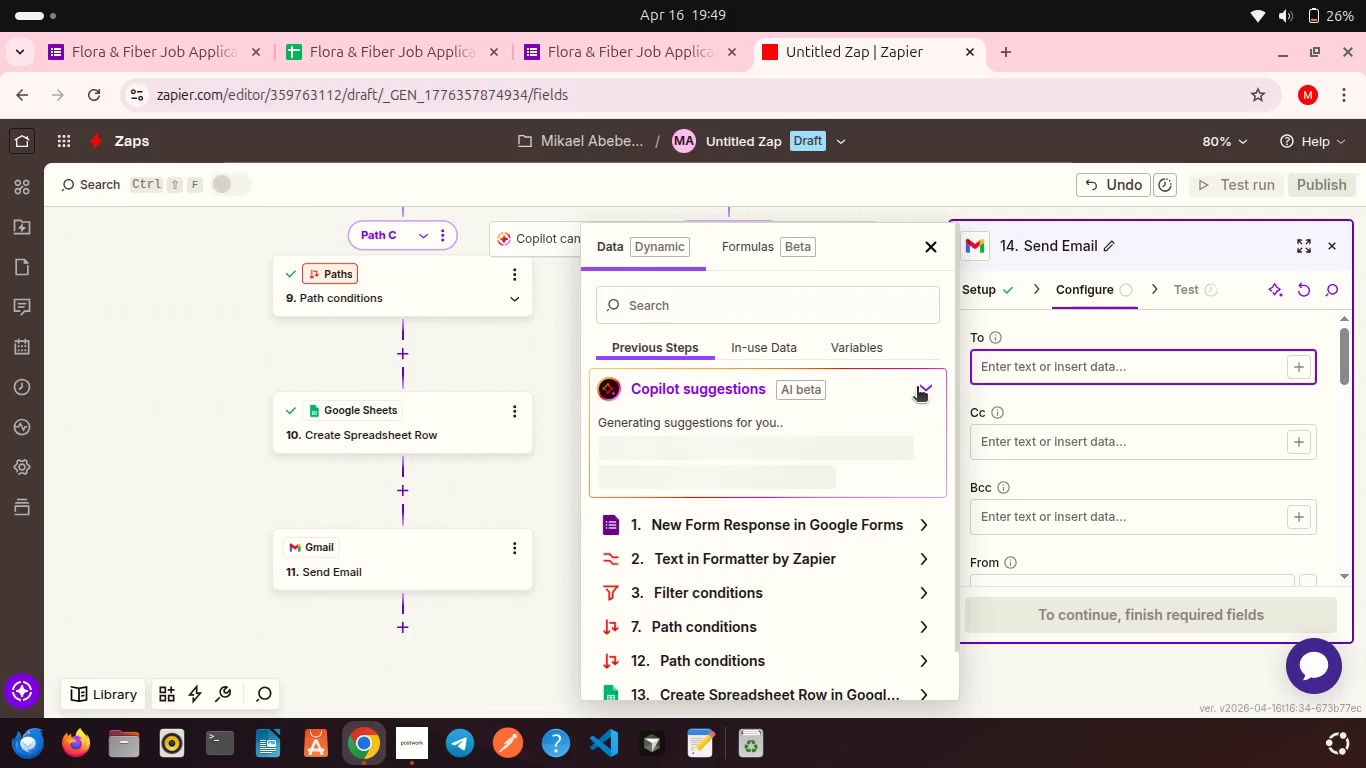 
left_click([924, 388])
 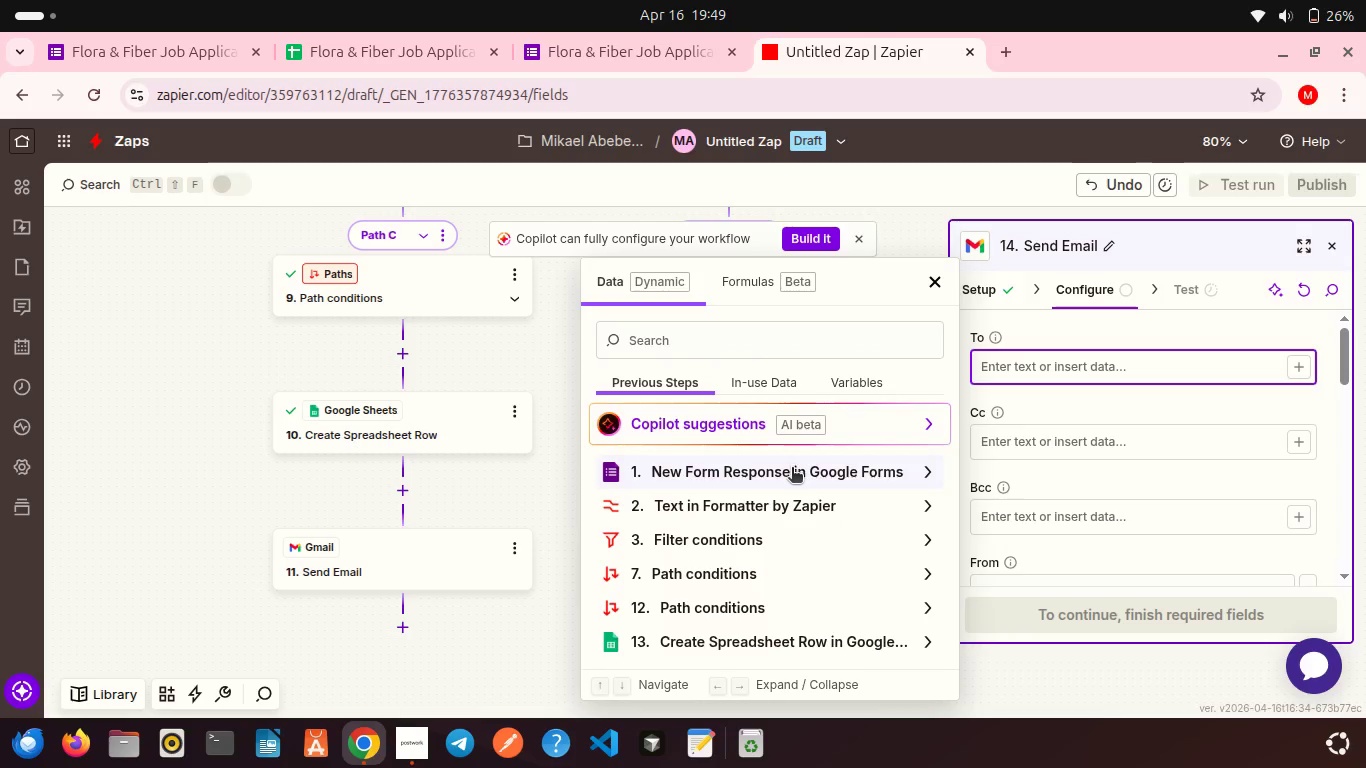 
left_click([792, 469])
 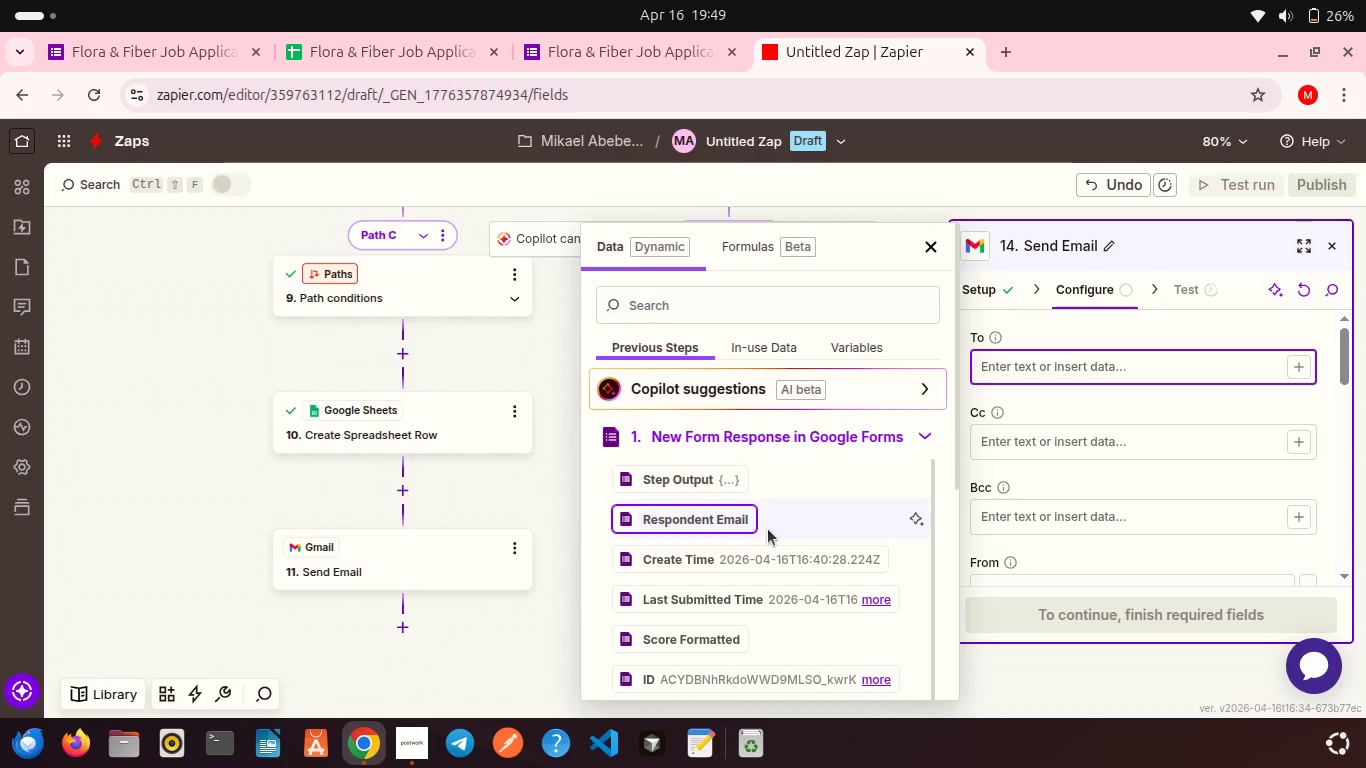 
scroll: coordinate [768, 529], scroll_direction: down, amount: 3.0
 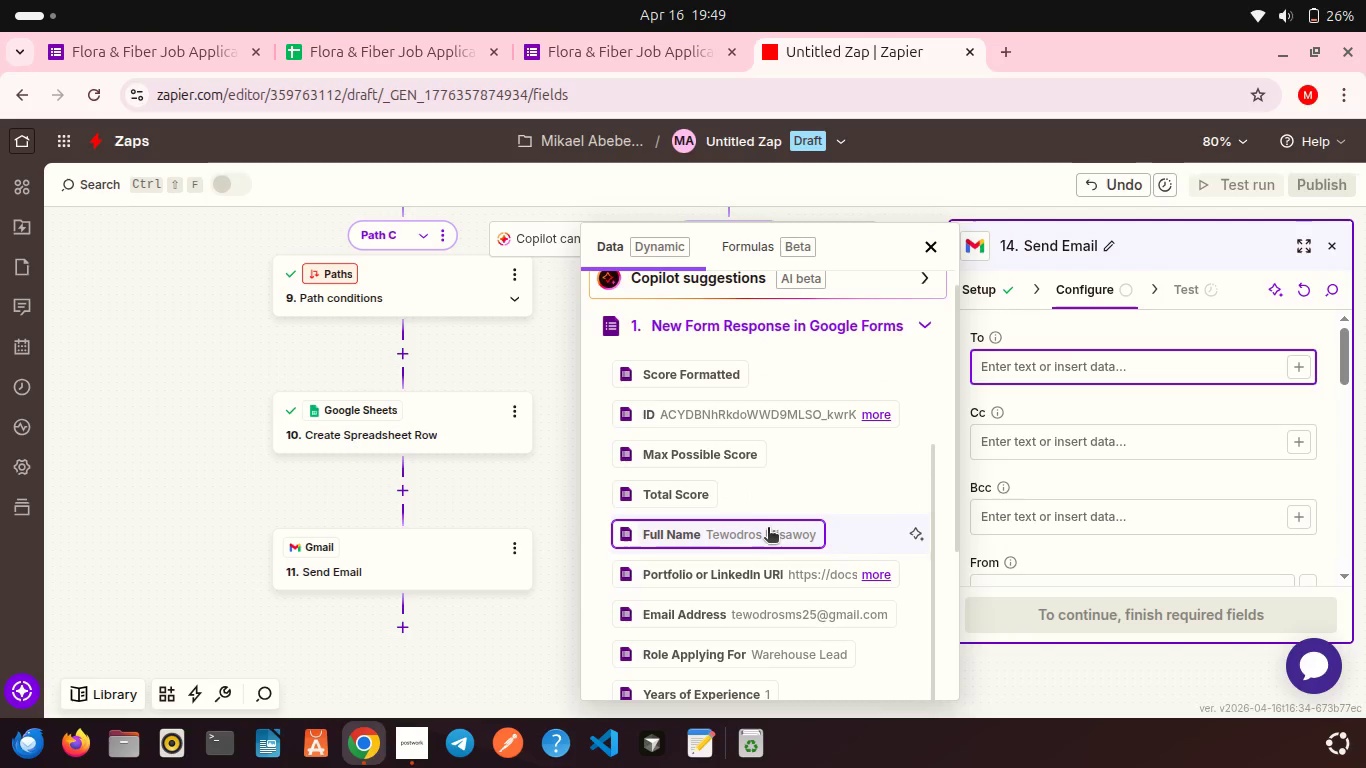 
left_click([768, 529])
 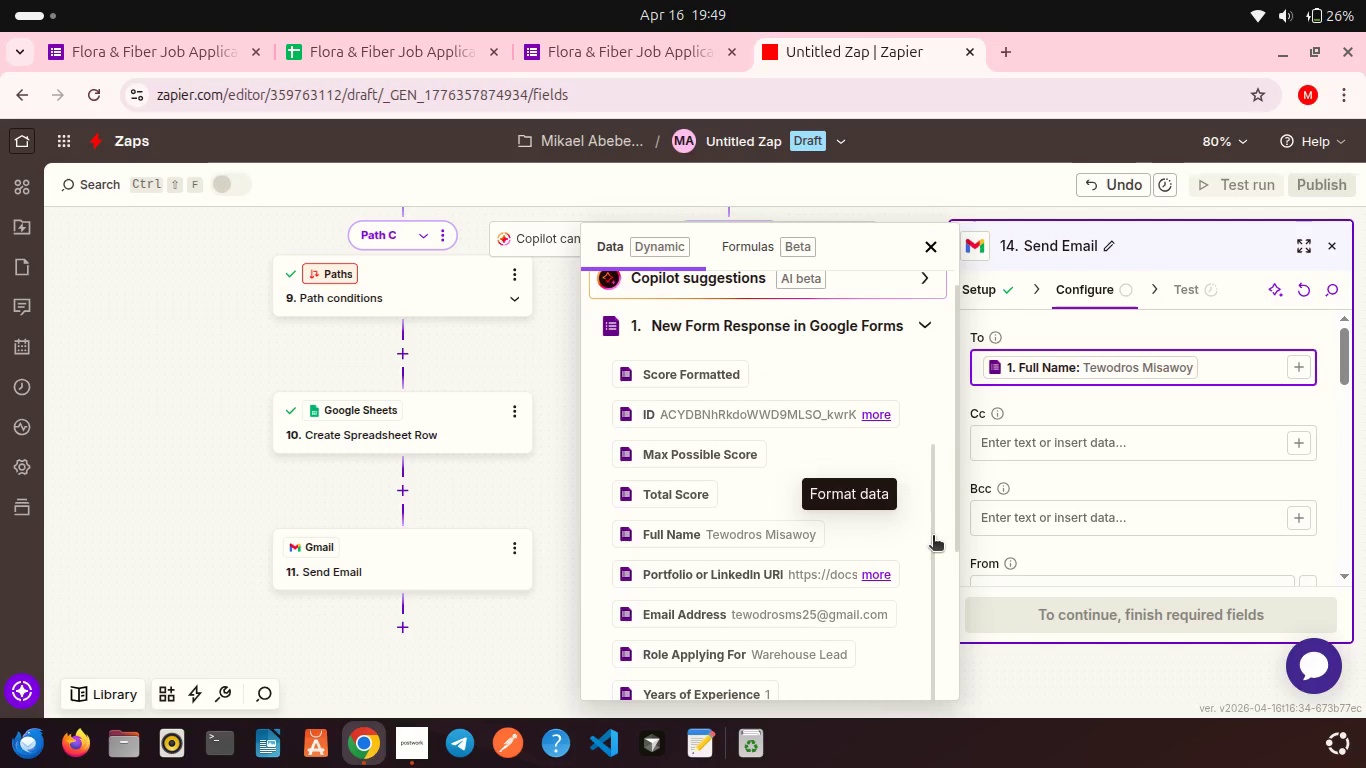 
scroll: coordinate [933, 537], scroll_direction: down, amount: 3.0
 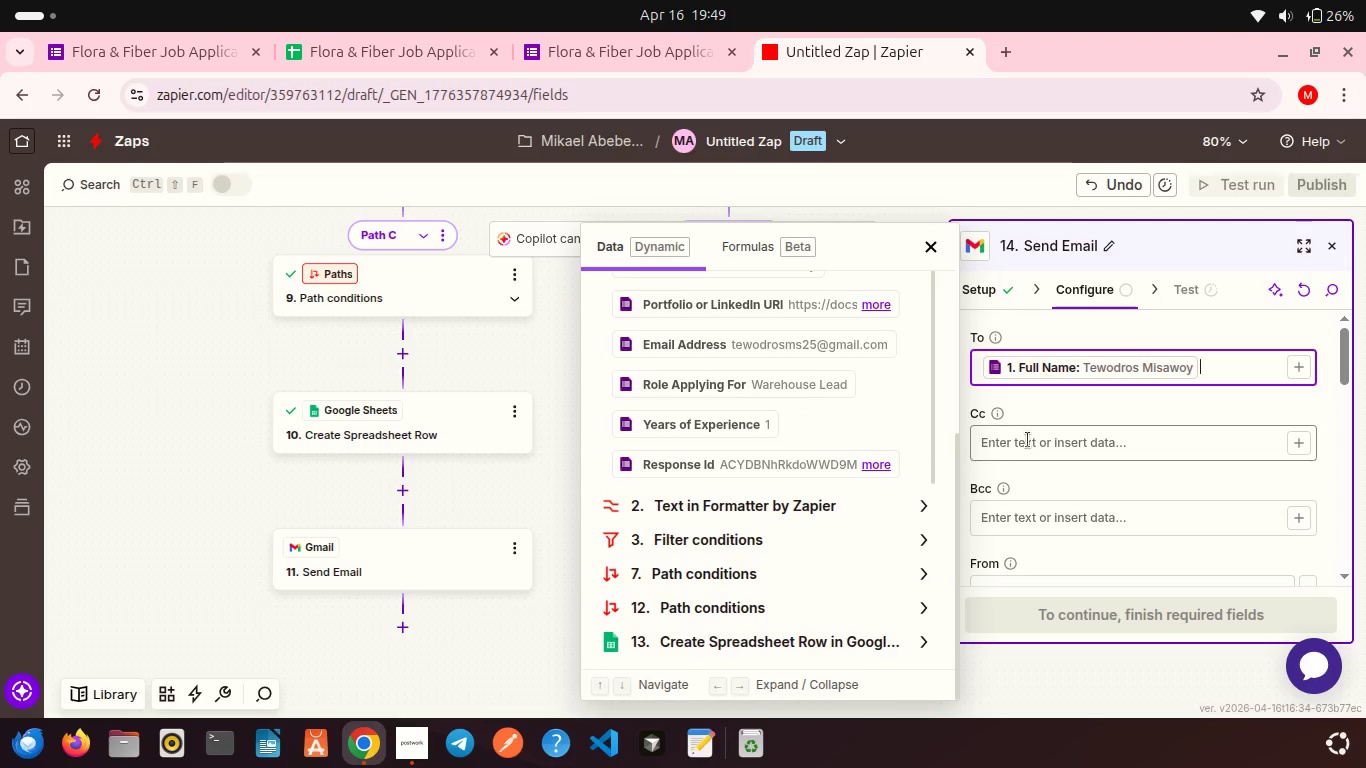 
left_click([1020, 412])
 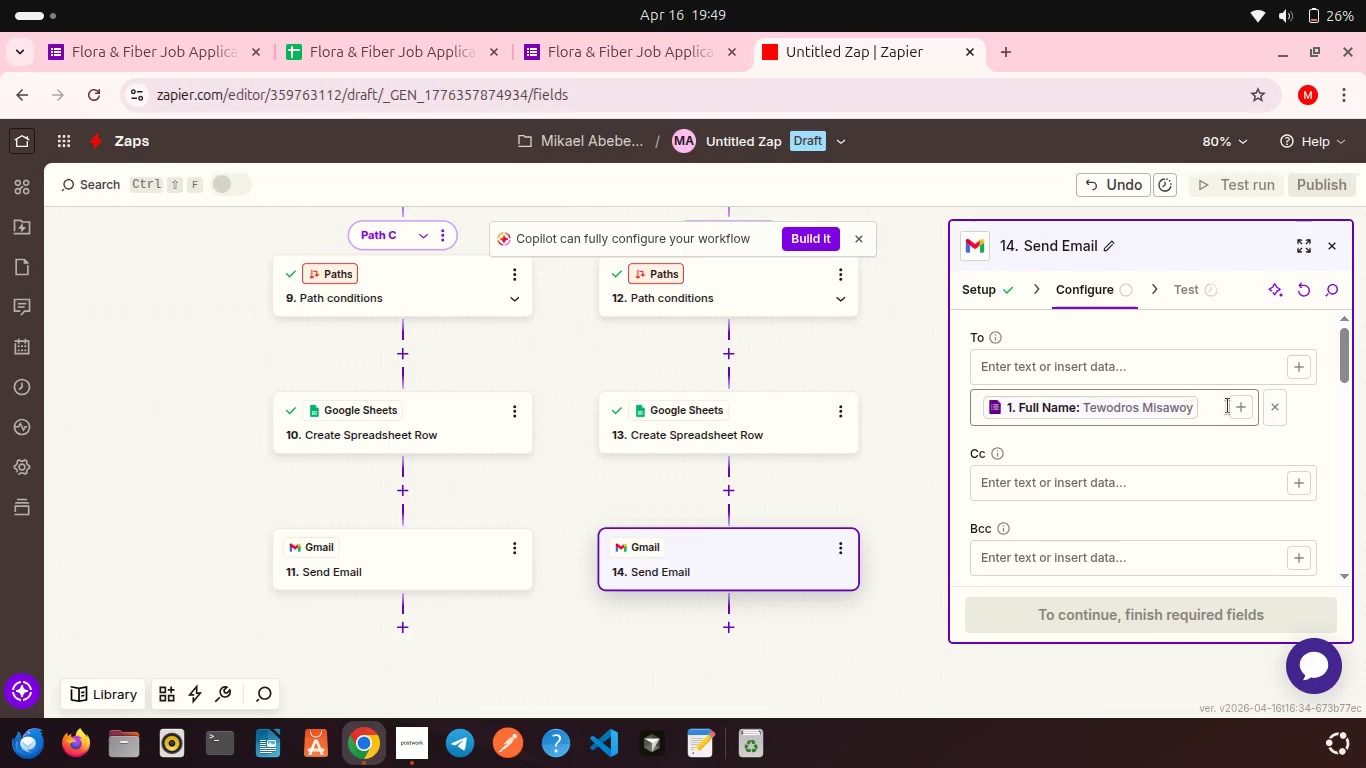 
left_click([1281, 407])
 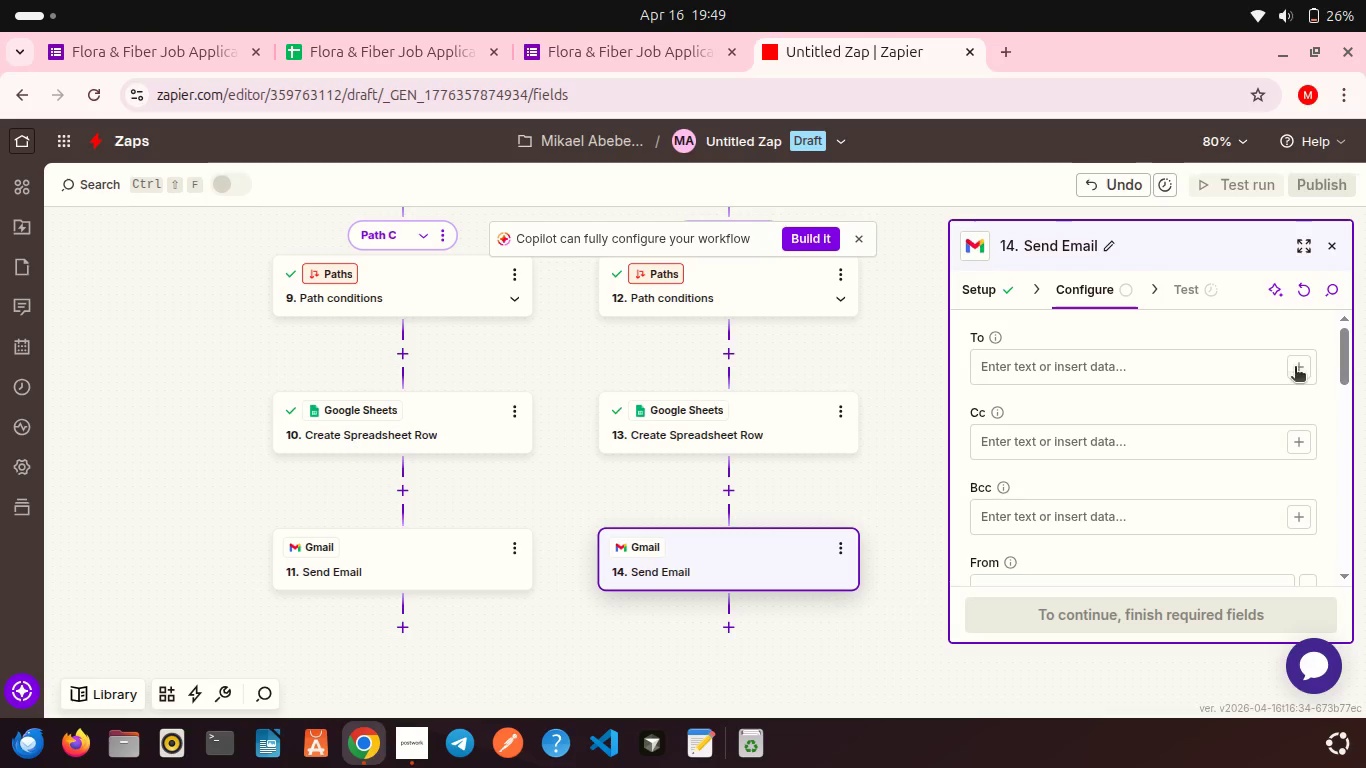 
left_click([1295, 368])
 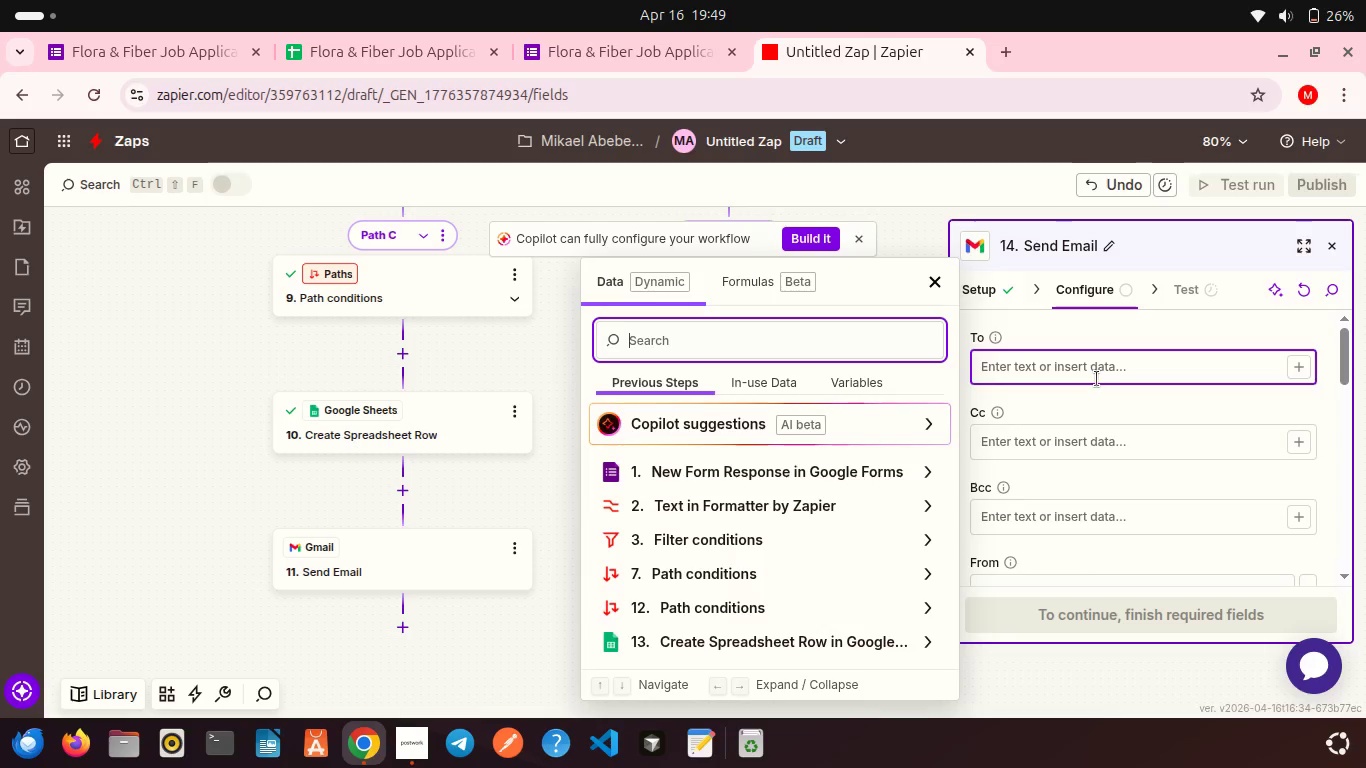 
left_click([756, 470])
 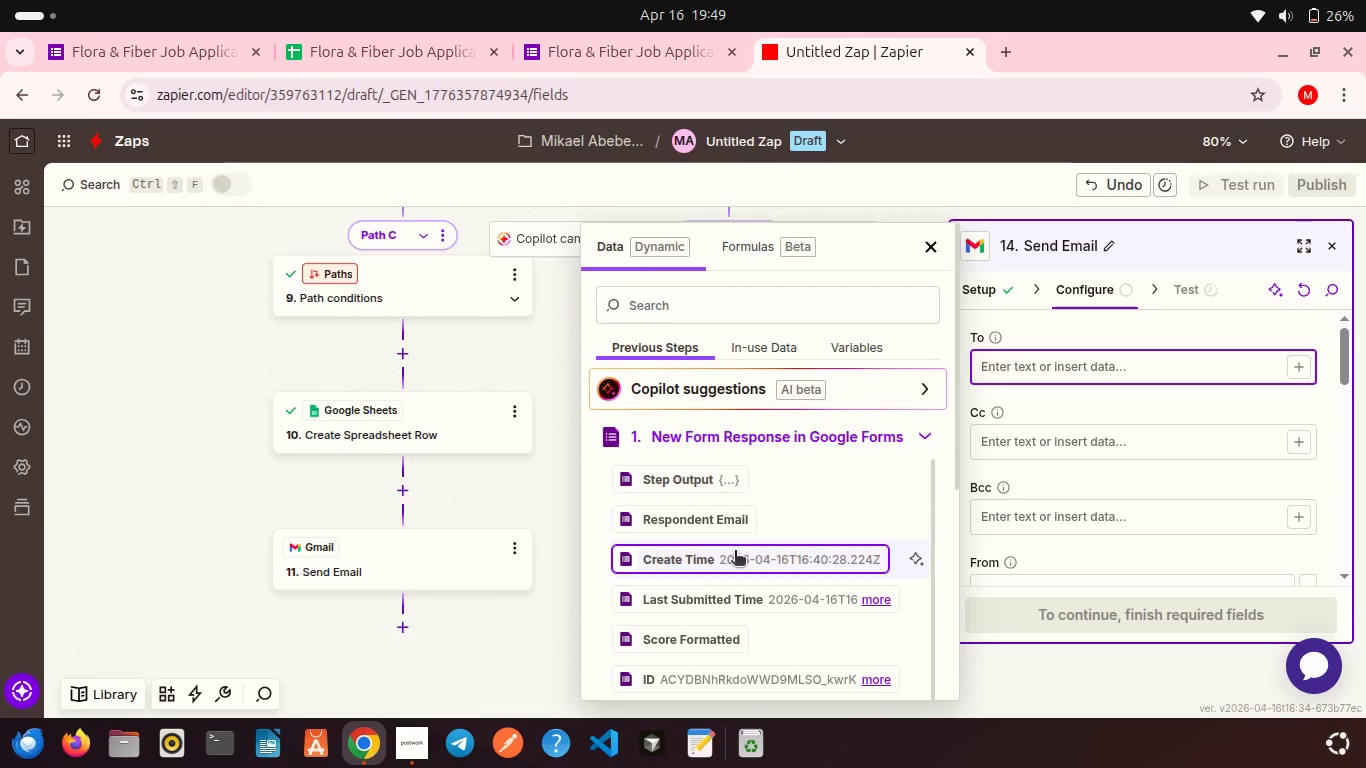 
scroll: coordinate [735, 552], scroll_direction: down, amount: 5.0
 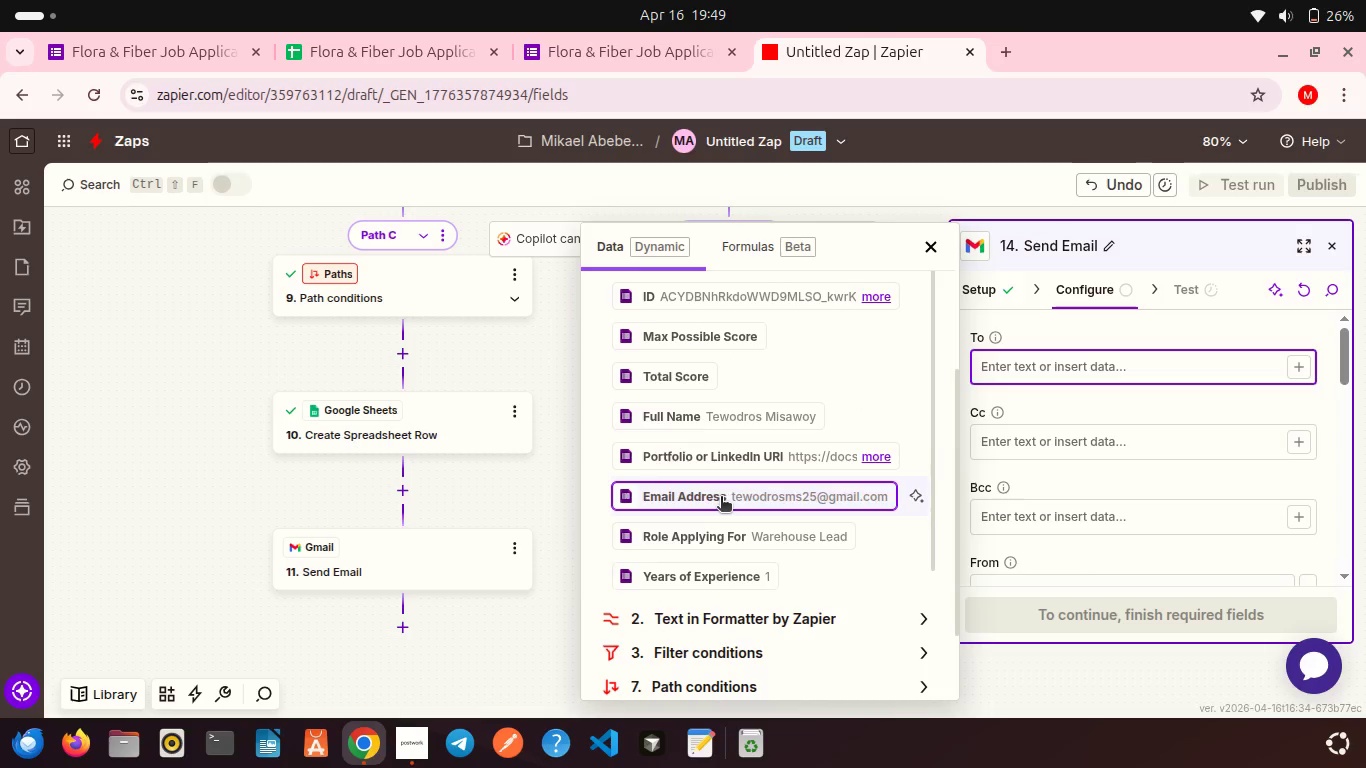 
left_click([719, 500])
 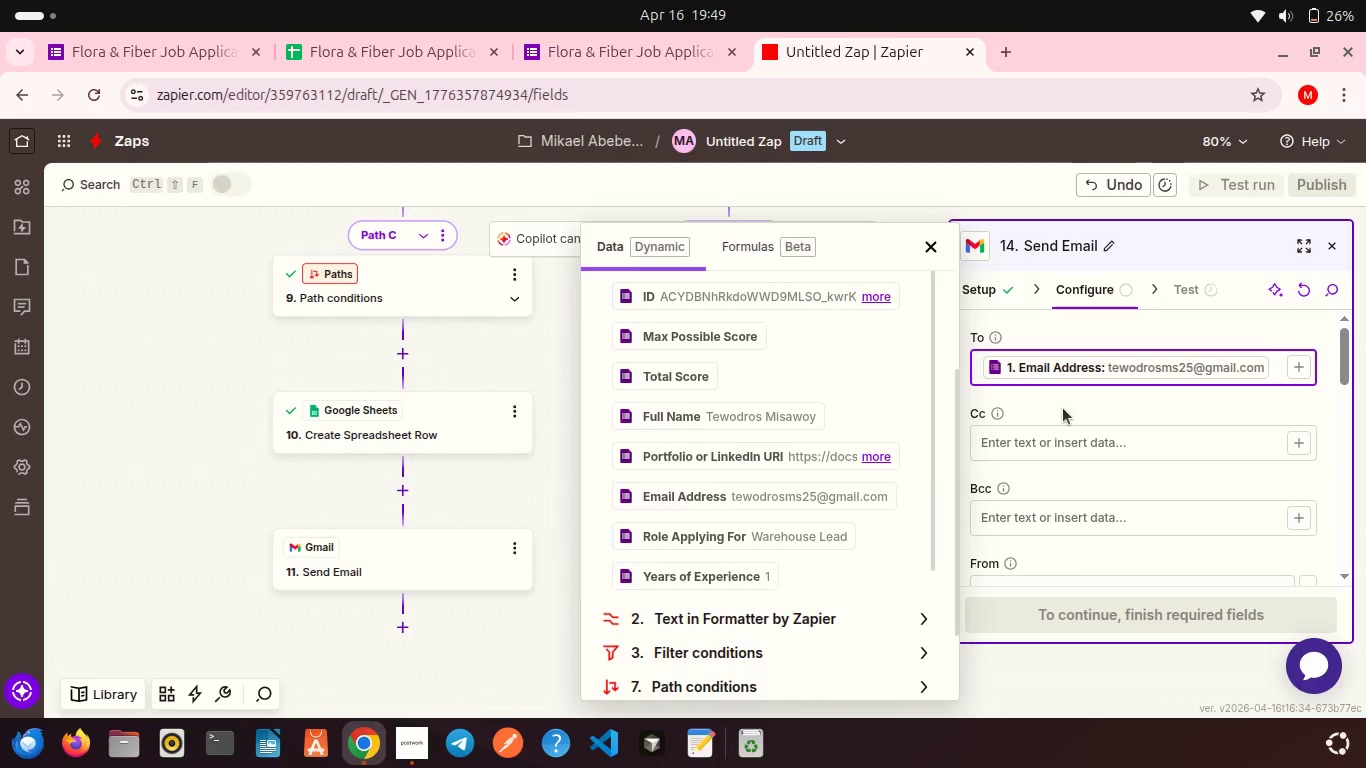 
left_click([1063, 408])
 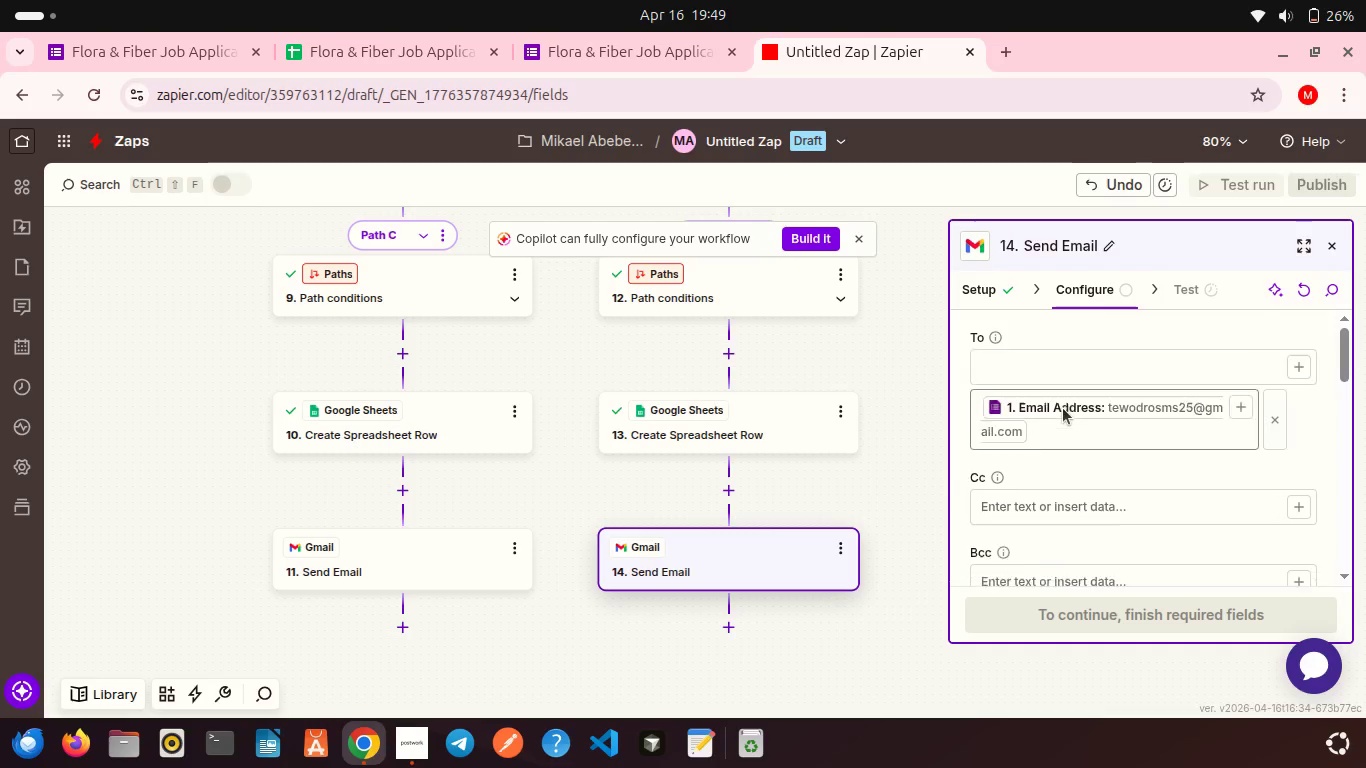 
scroll: coordinate [1063, 408], scroll_direction: down, amount: 2.0
 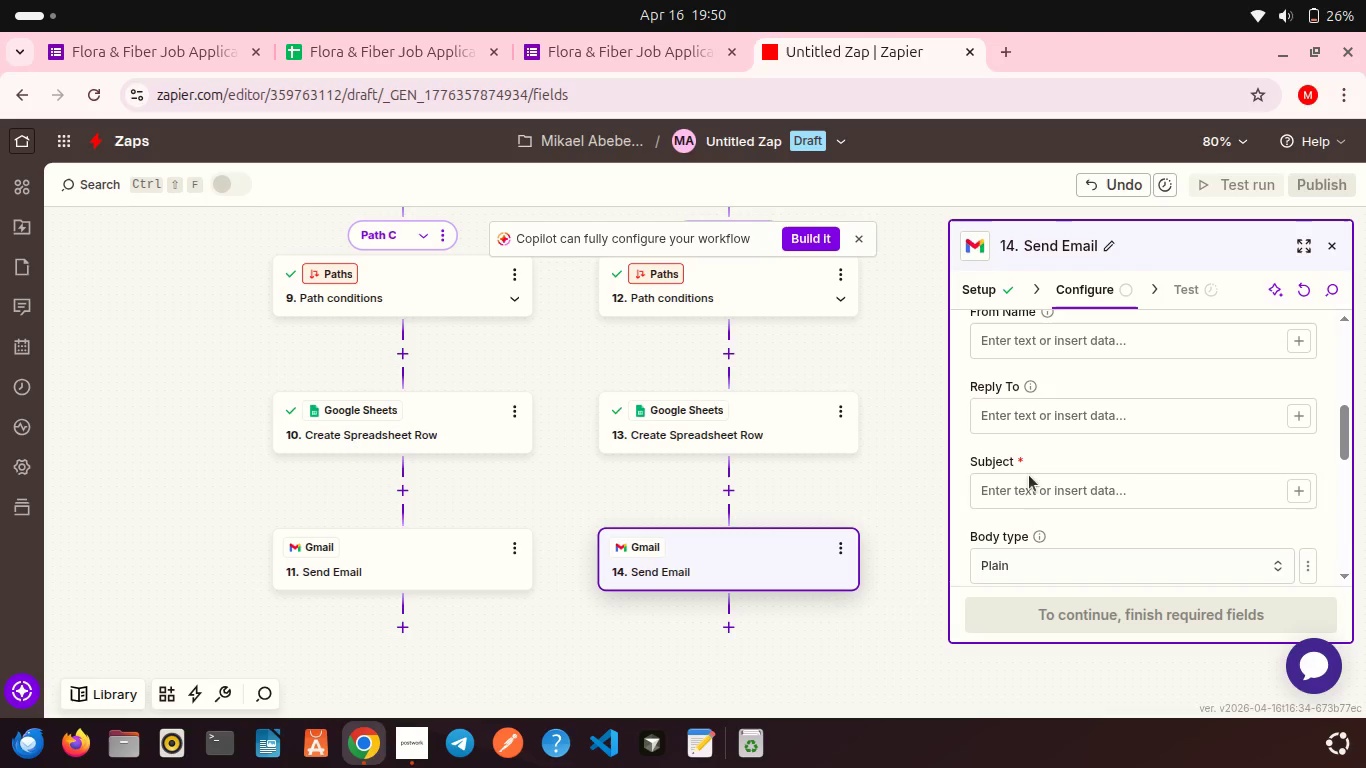 
left_click([1019, 493])
 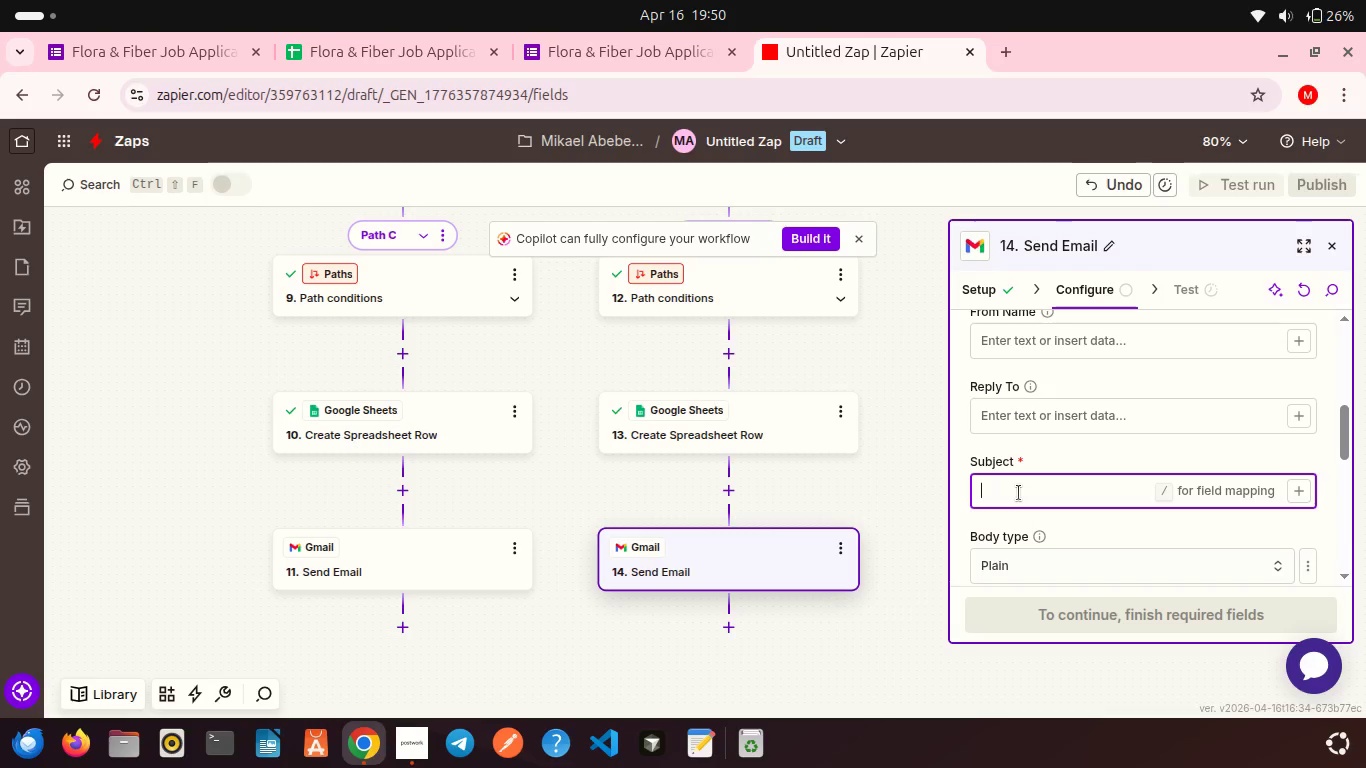 
hold_key(key=ShiftLeft, duration=0.36)
 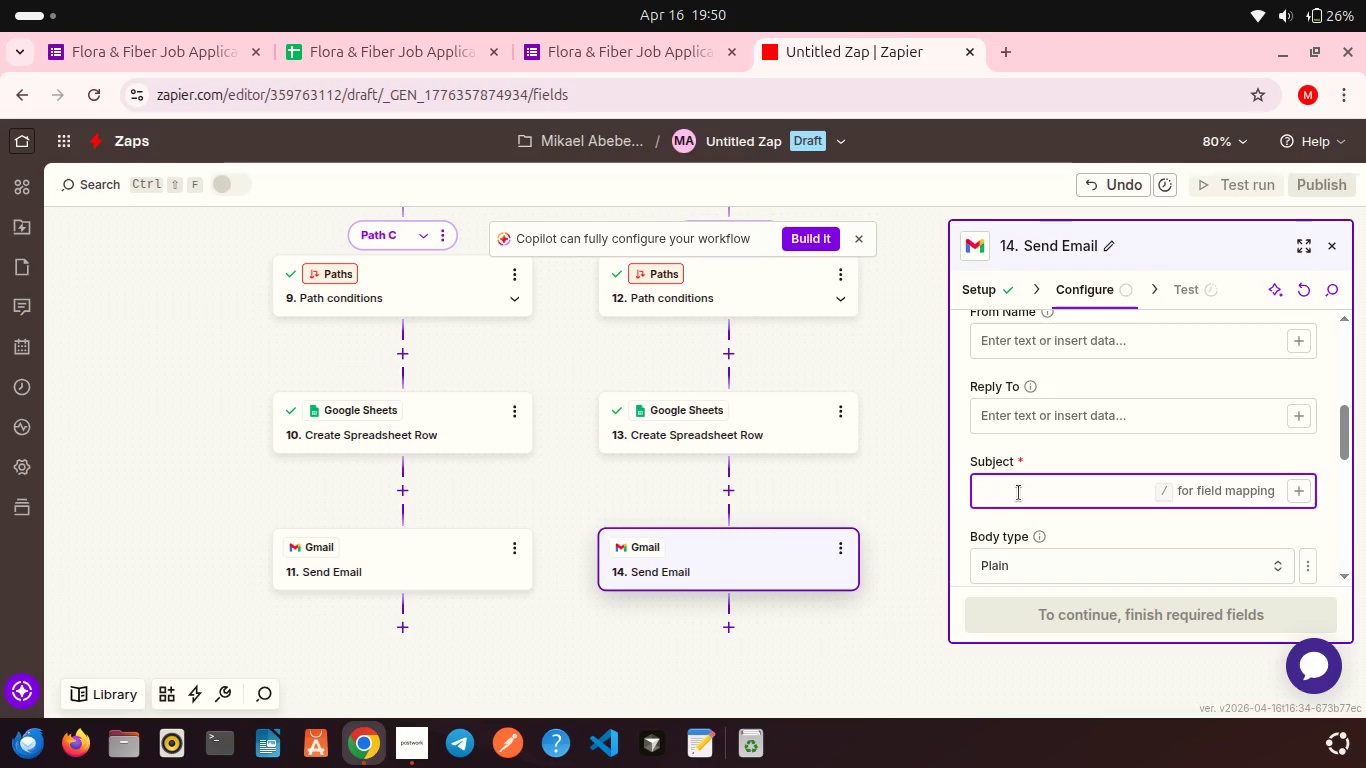 
type(Application Received - )
 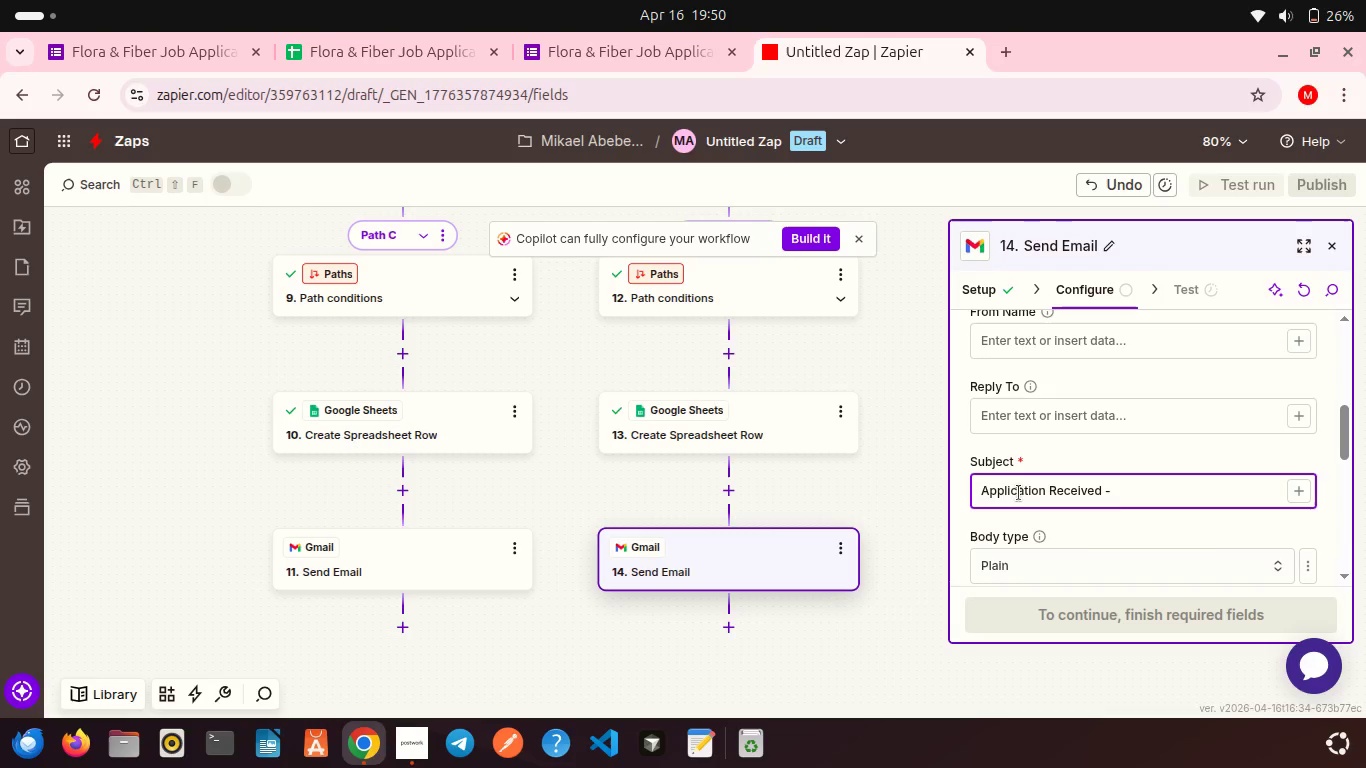 
left_click([1296, 489])
 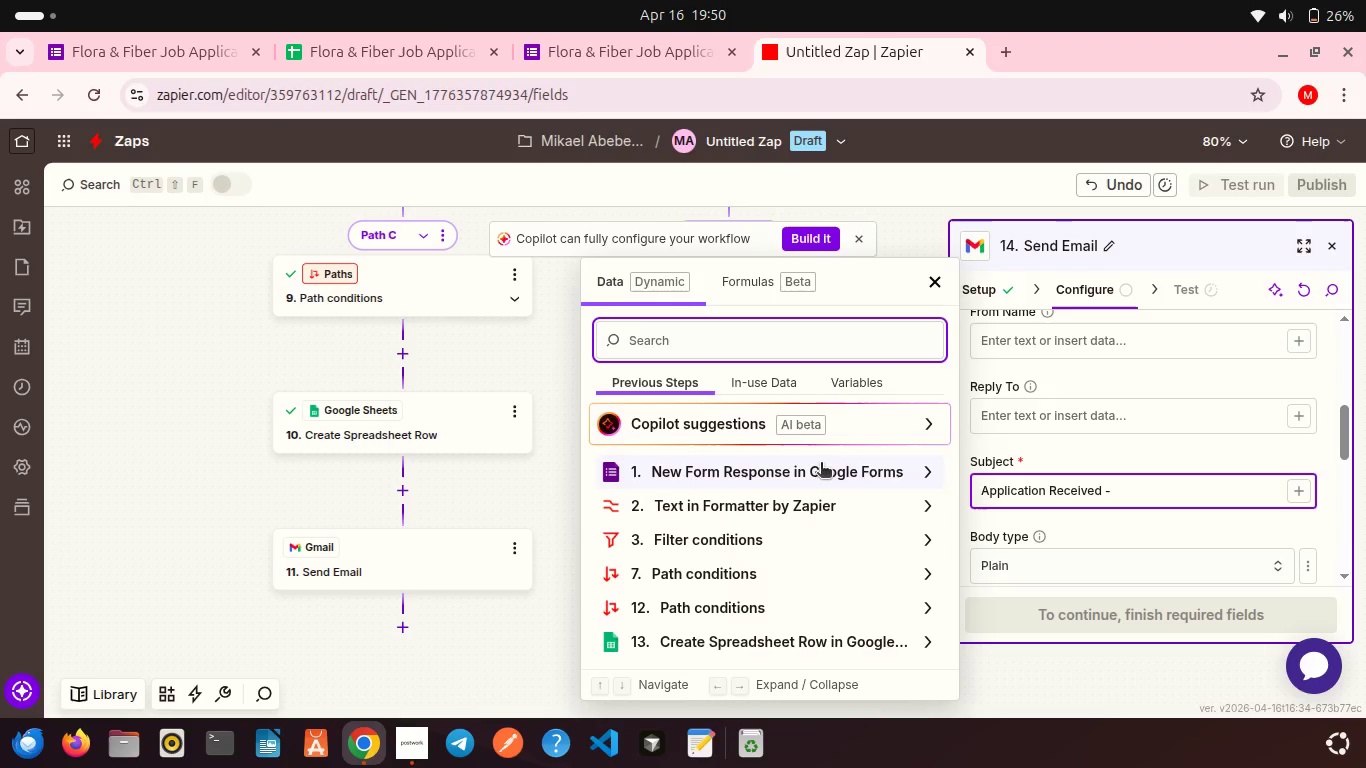 
left_click([809, 472])
 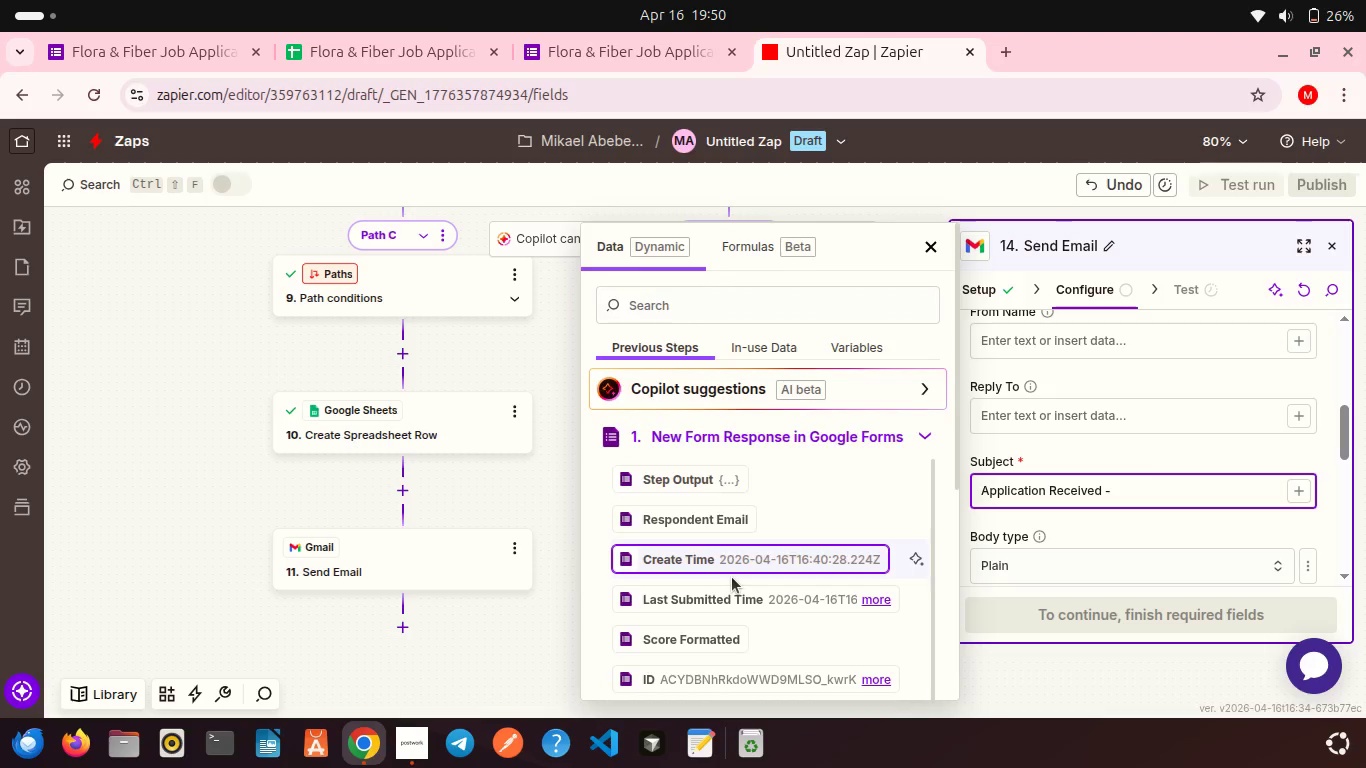 
scroll: coordinate [713, 458], scroll_direction: down, amount: 16.0
 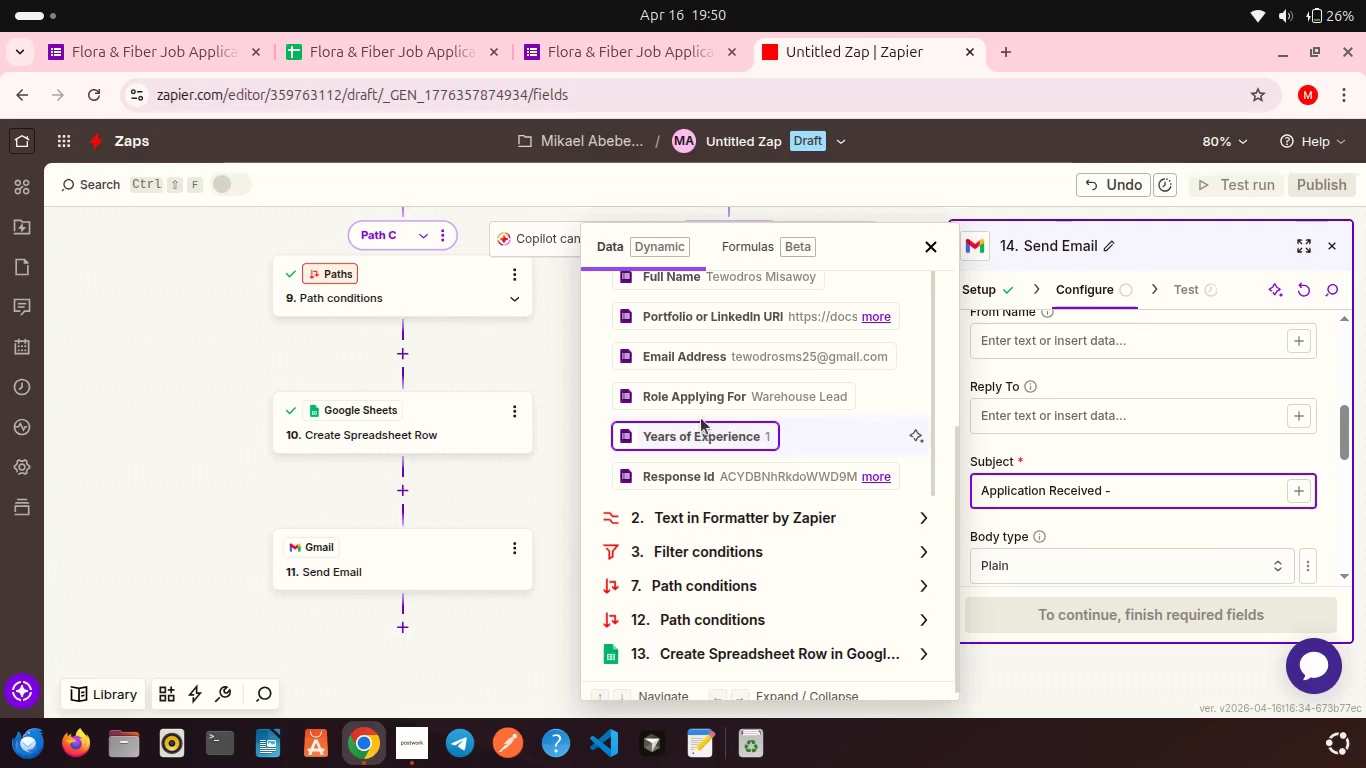 
left_click([691, 397])
 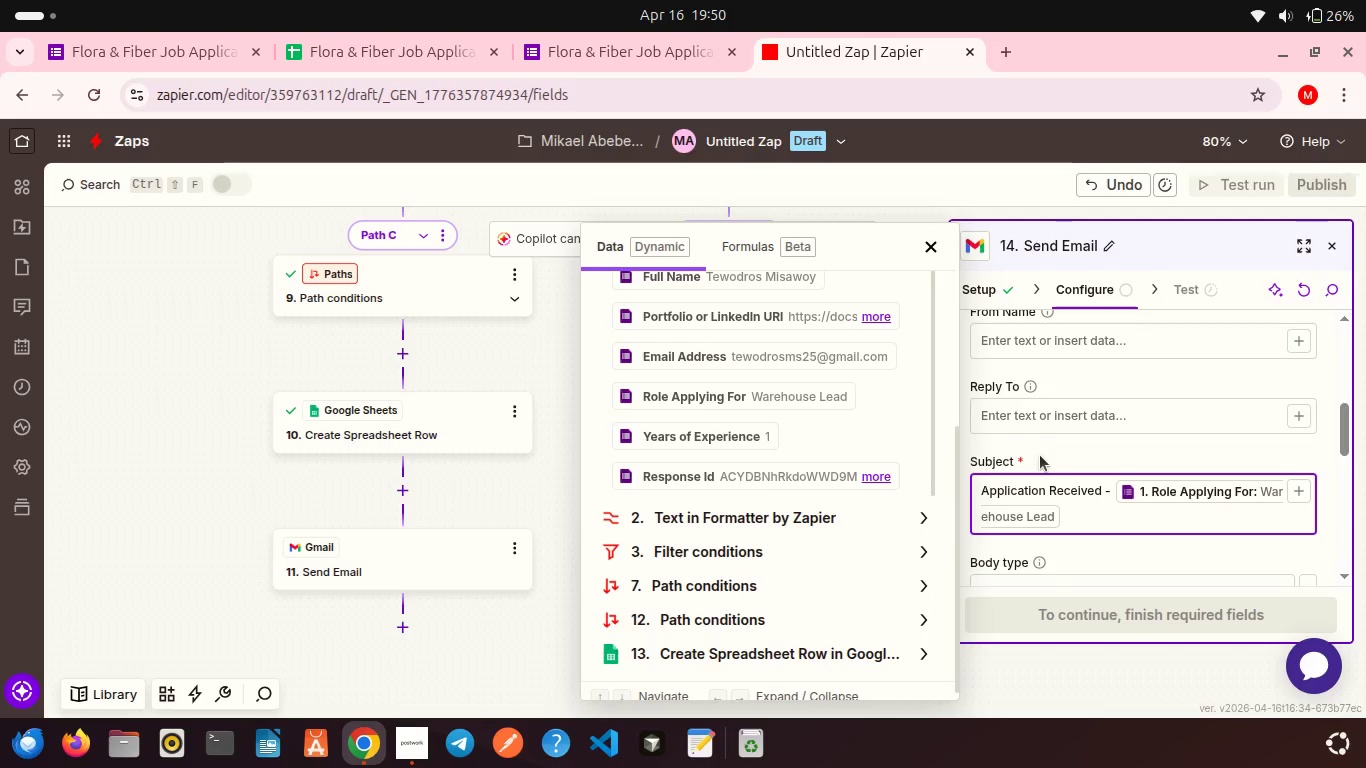 
left_click([1040, 455])
 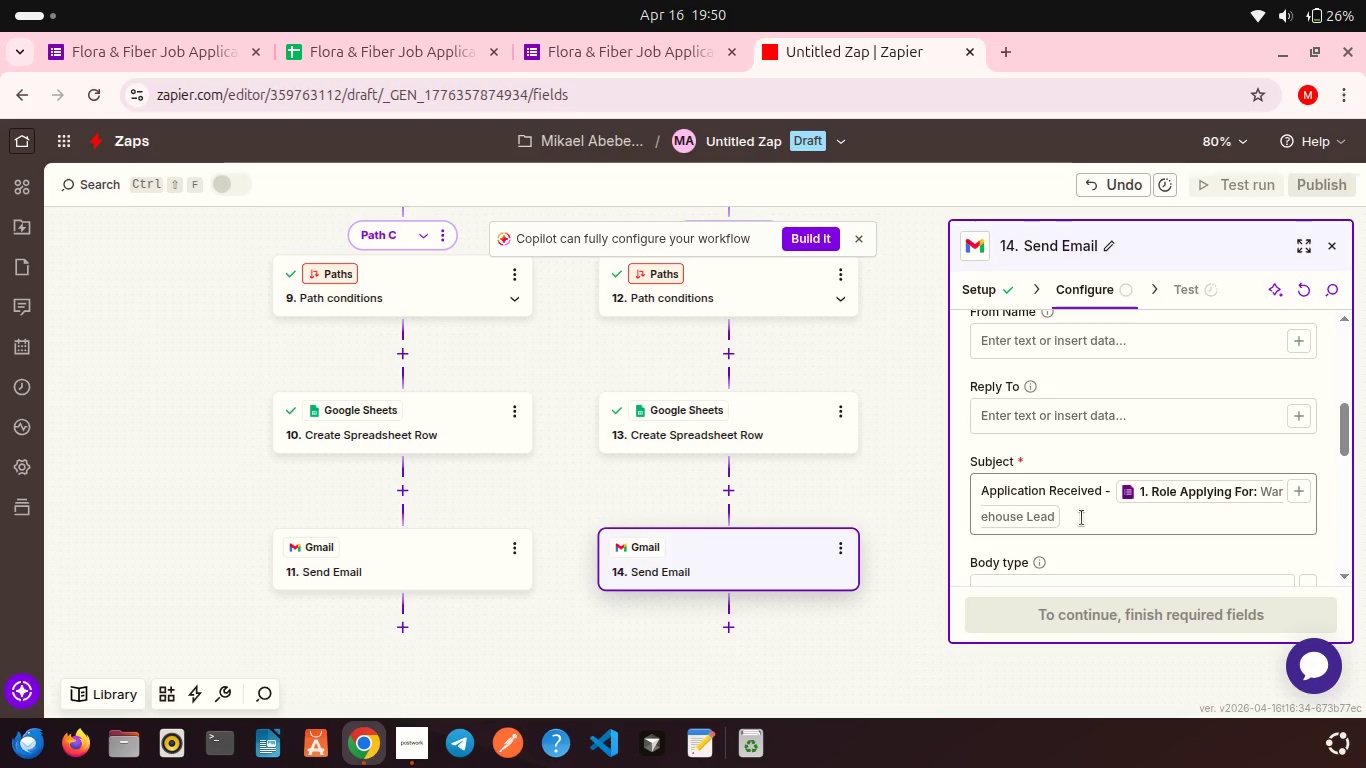 
left_click([1082, 518])
 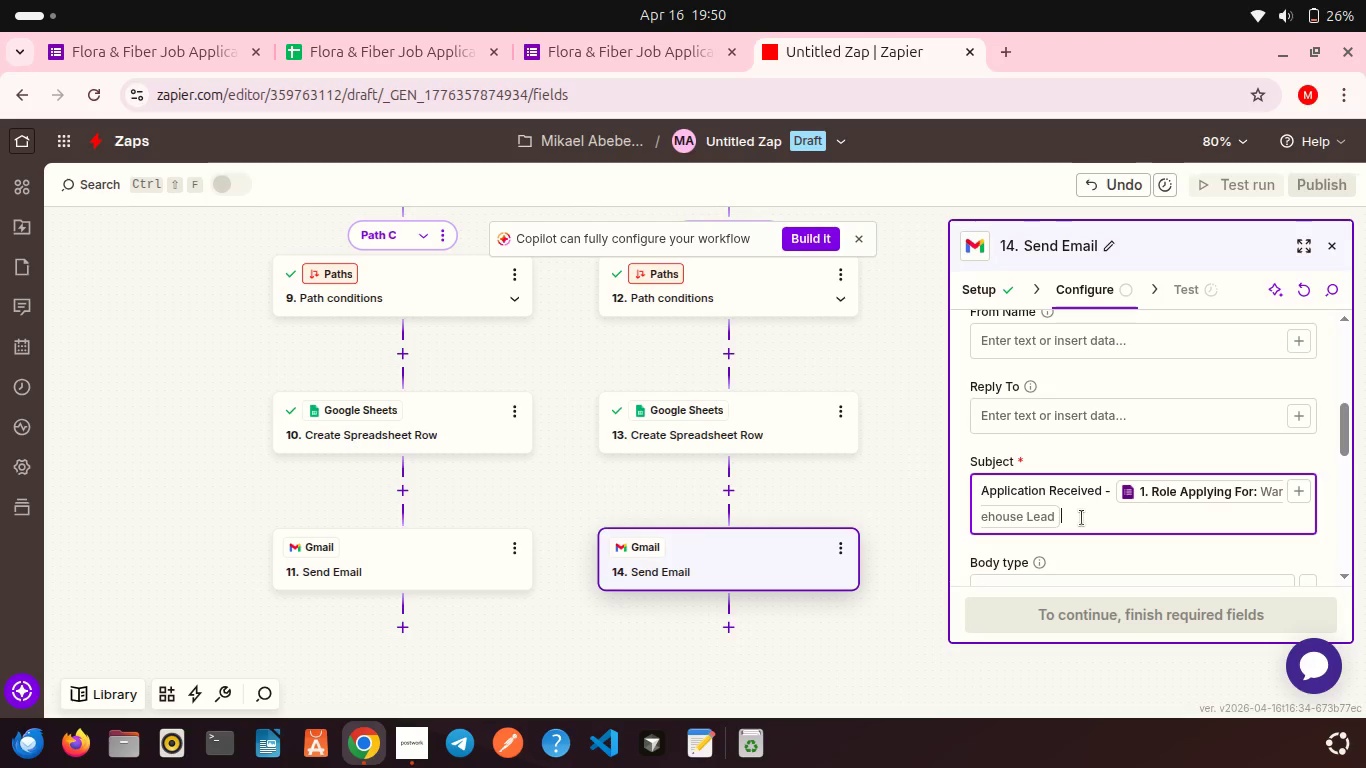 
scroll: coordinate [1082, 518], scroll_direction: down, amount: 2.0
 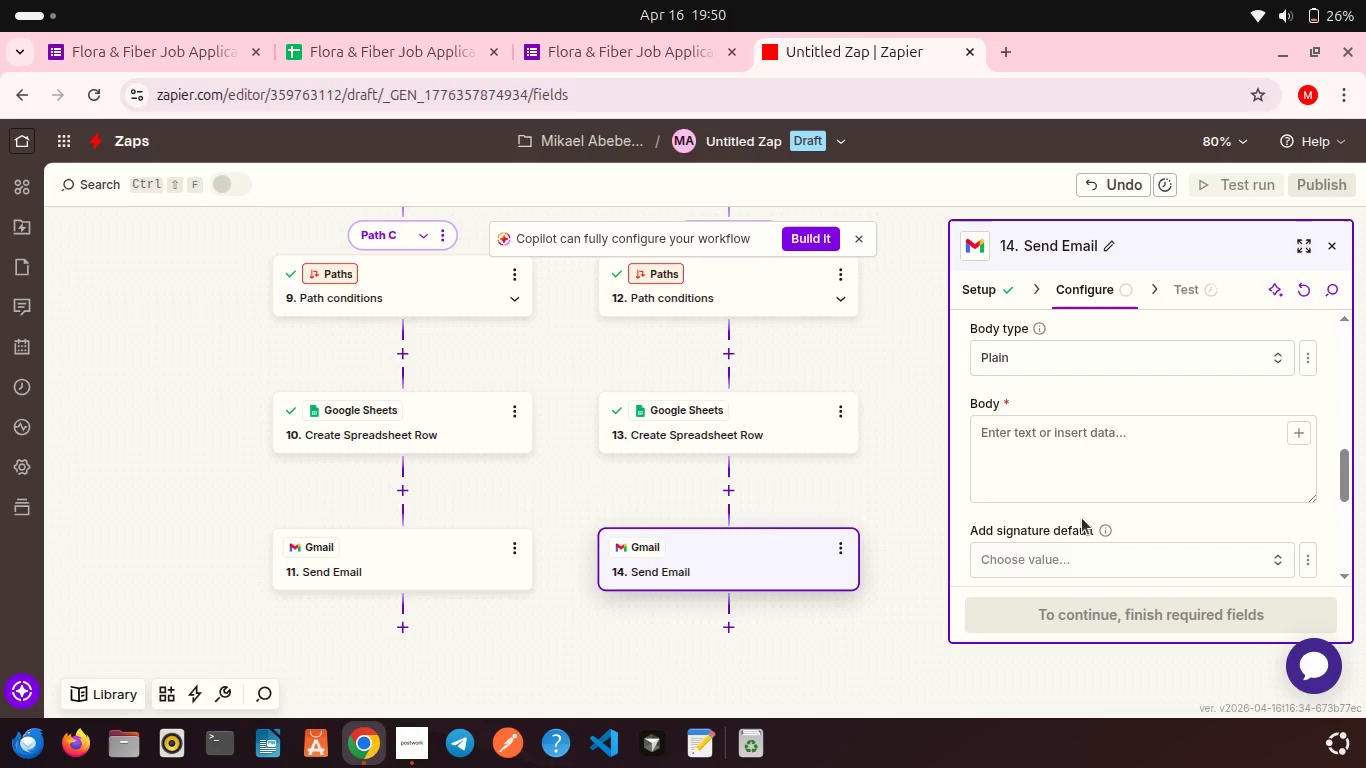 
left_click([1030, 424])
 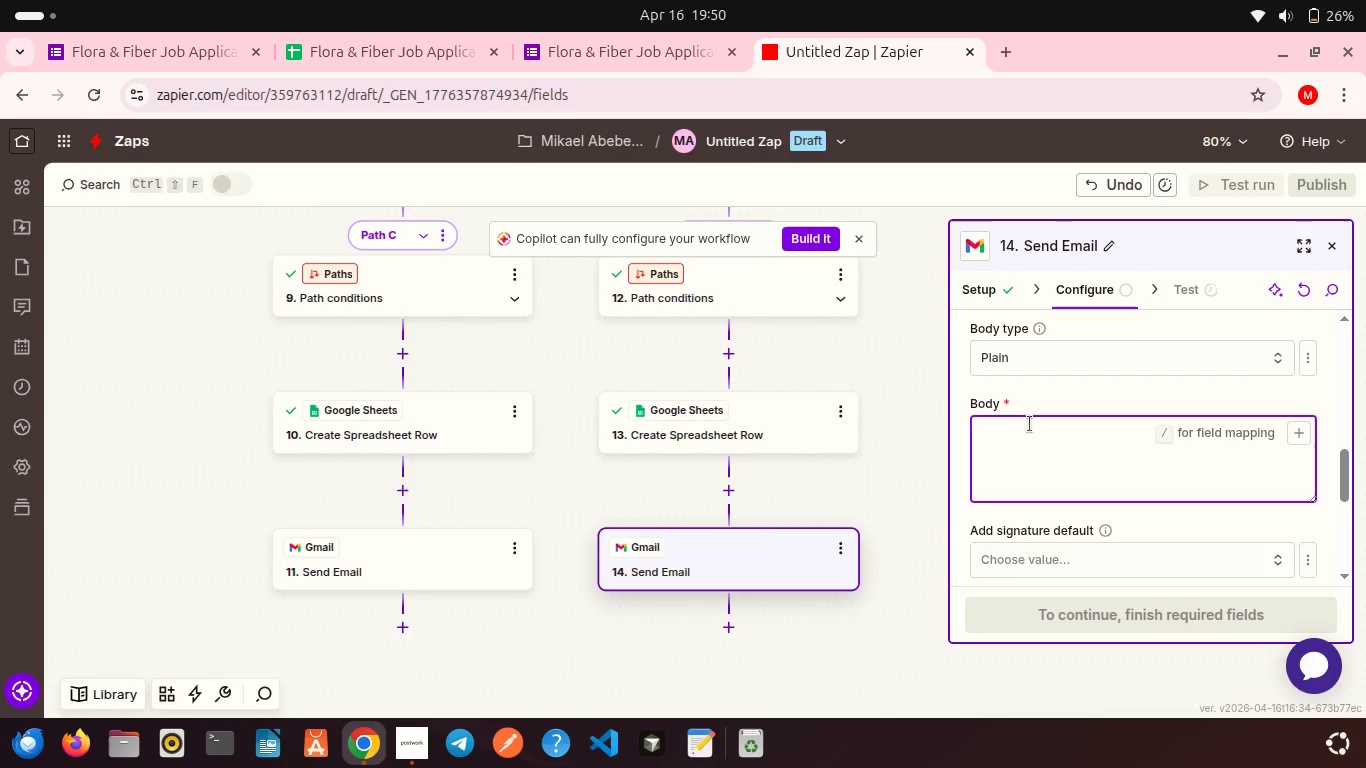 
type(Hi )
 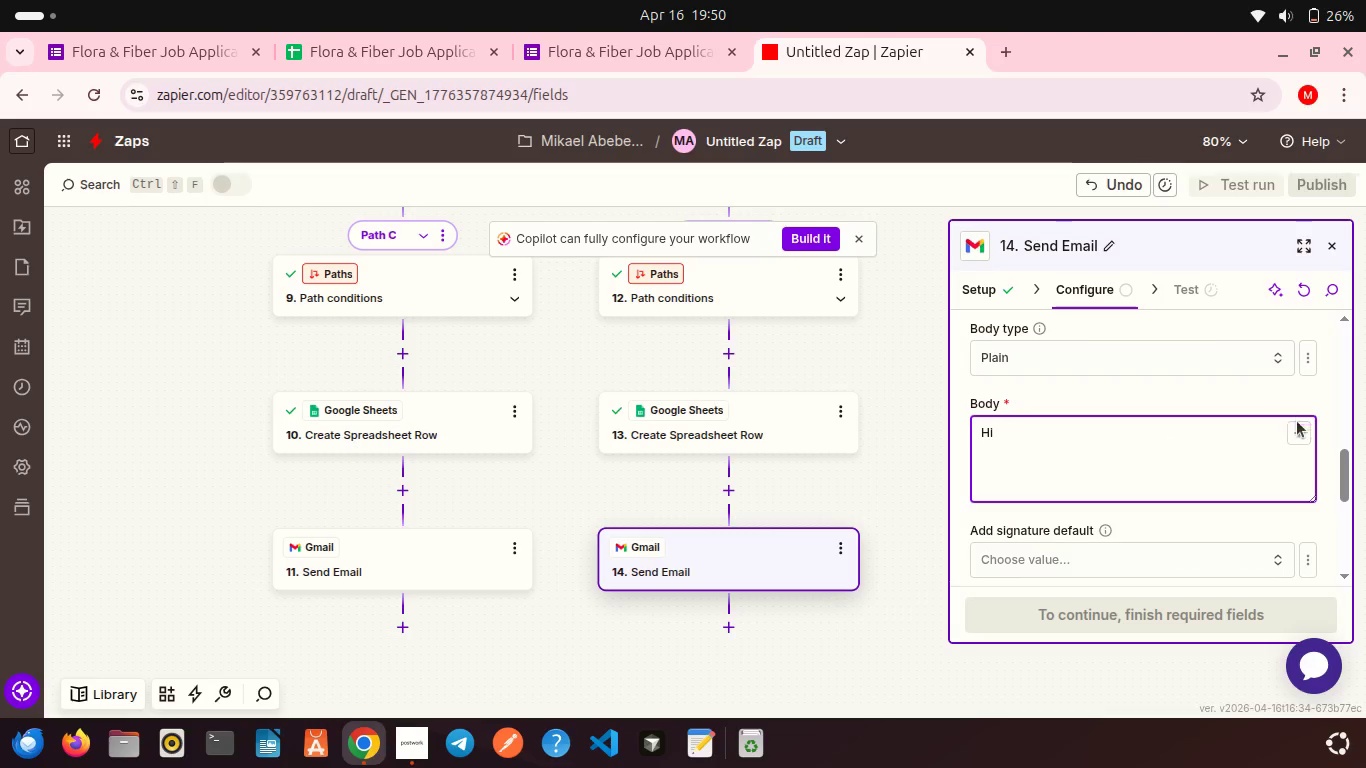 
left_click([1304, 430])
 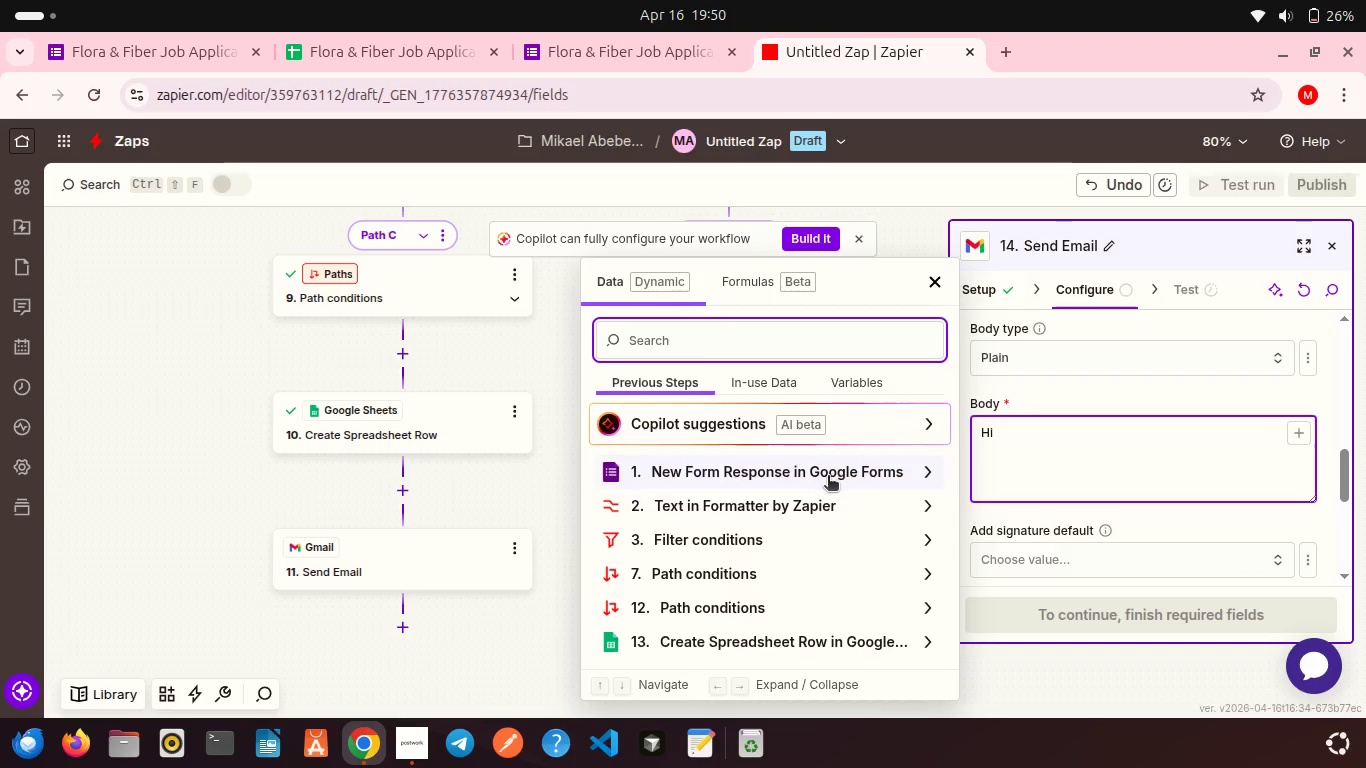 
left_click([828, 477])
 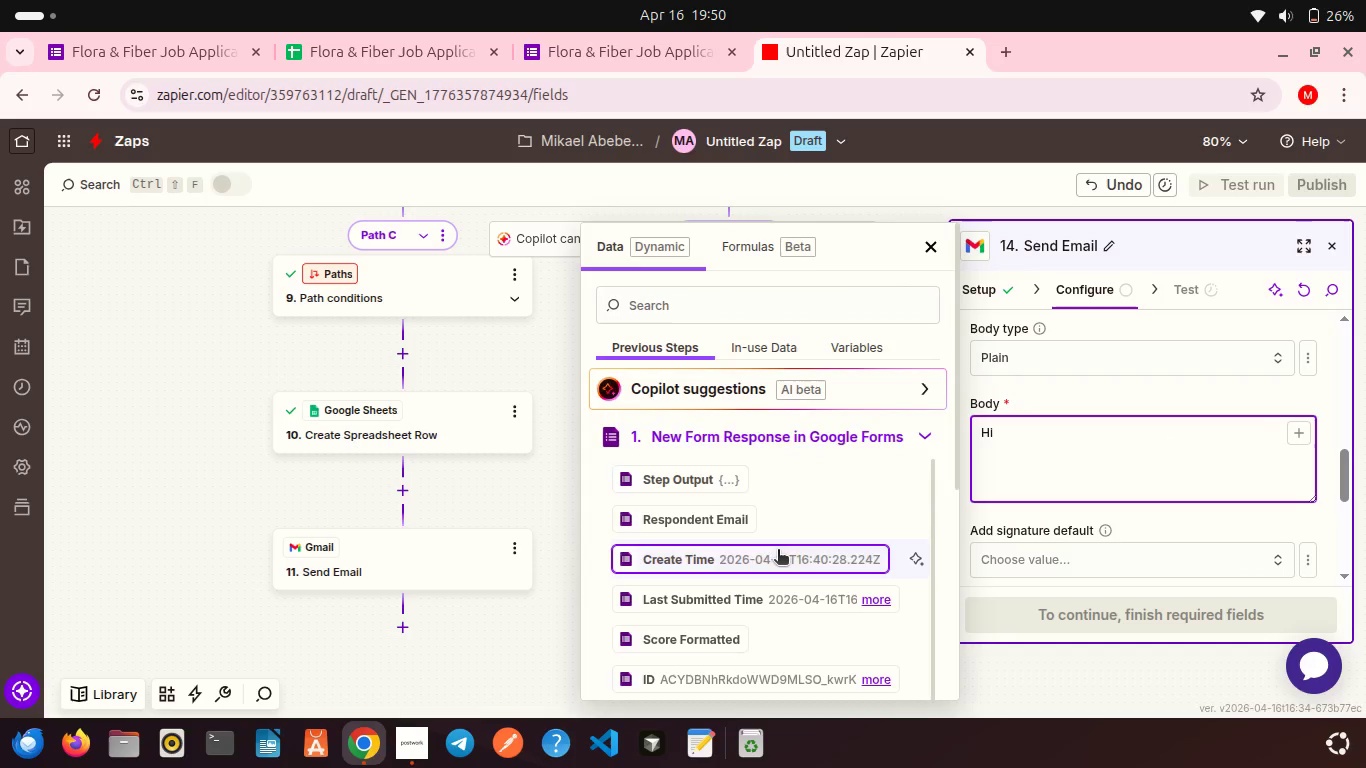 
scroll: coordinate [778, 551], scroll_direction: down, amount: 8.0
 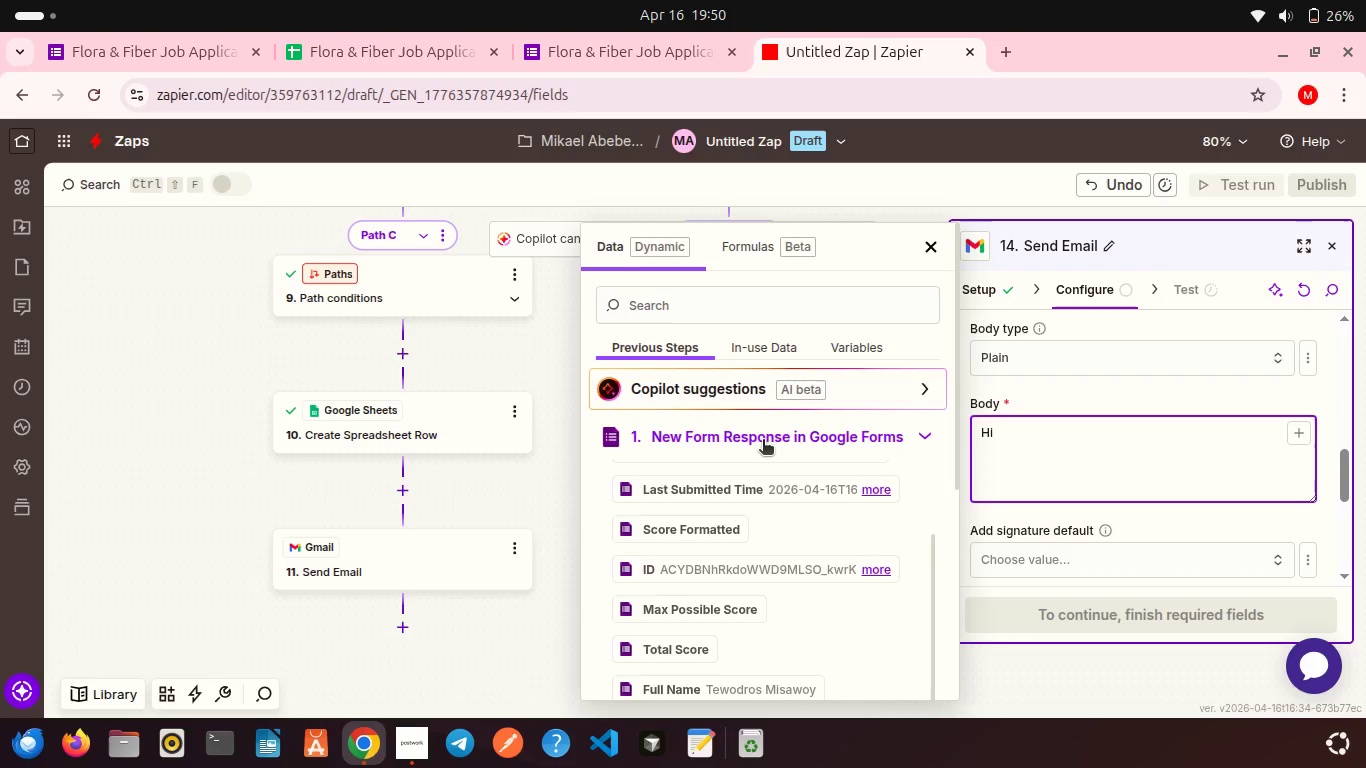 
left_click([763, 441])
 